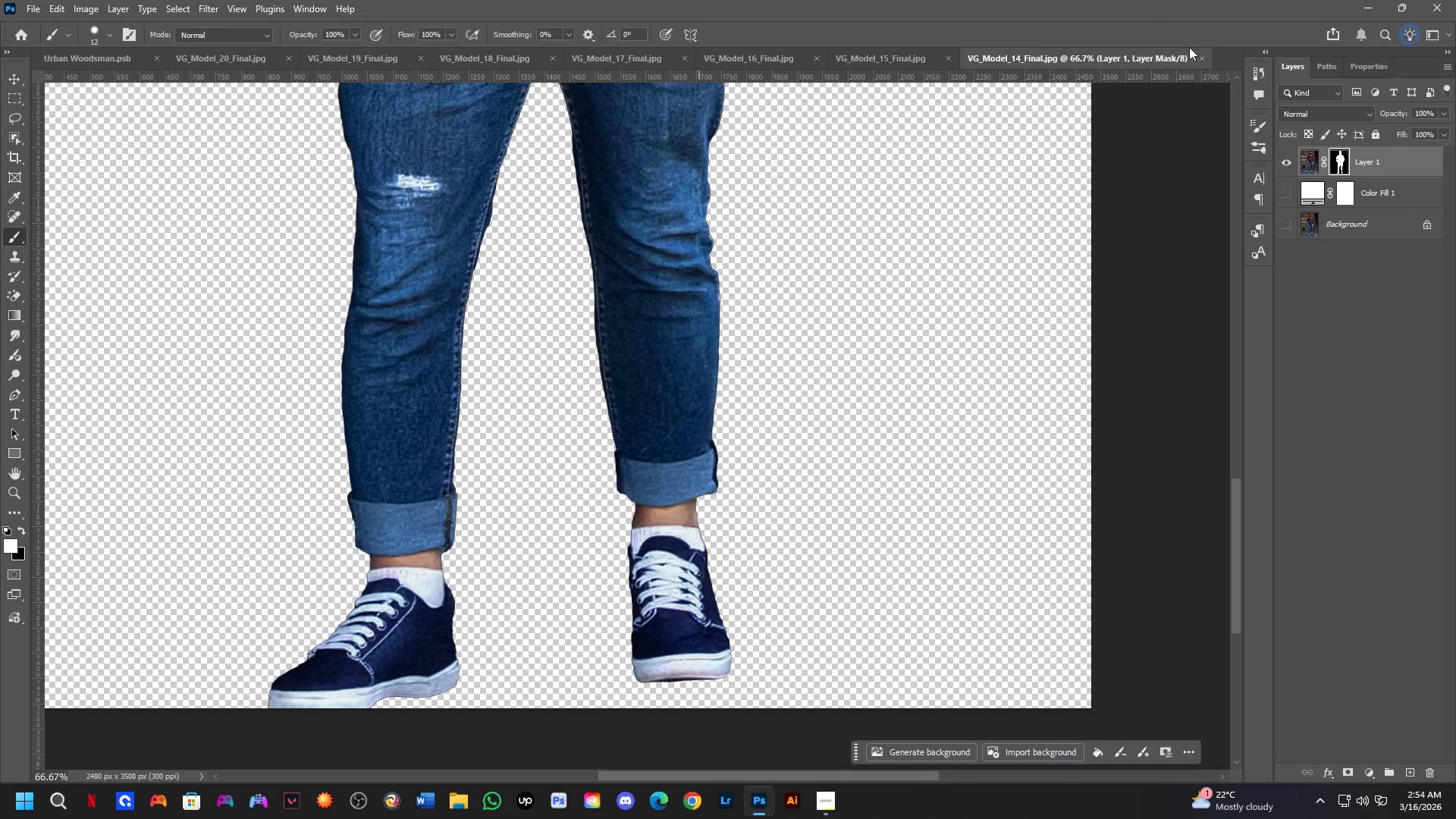 
left_click([1199, 55])
 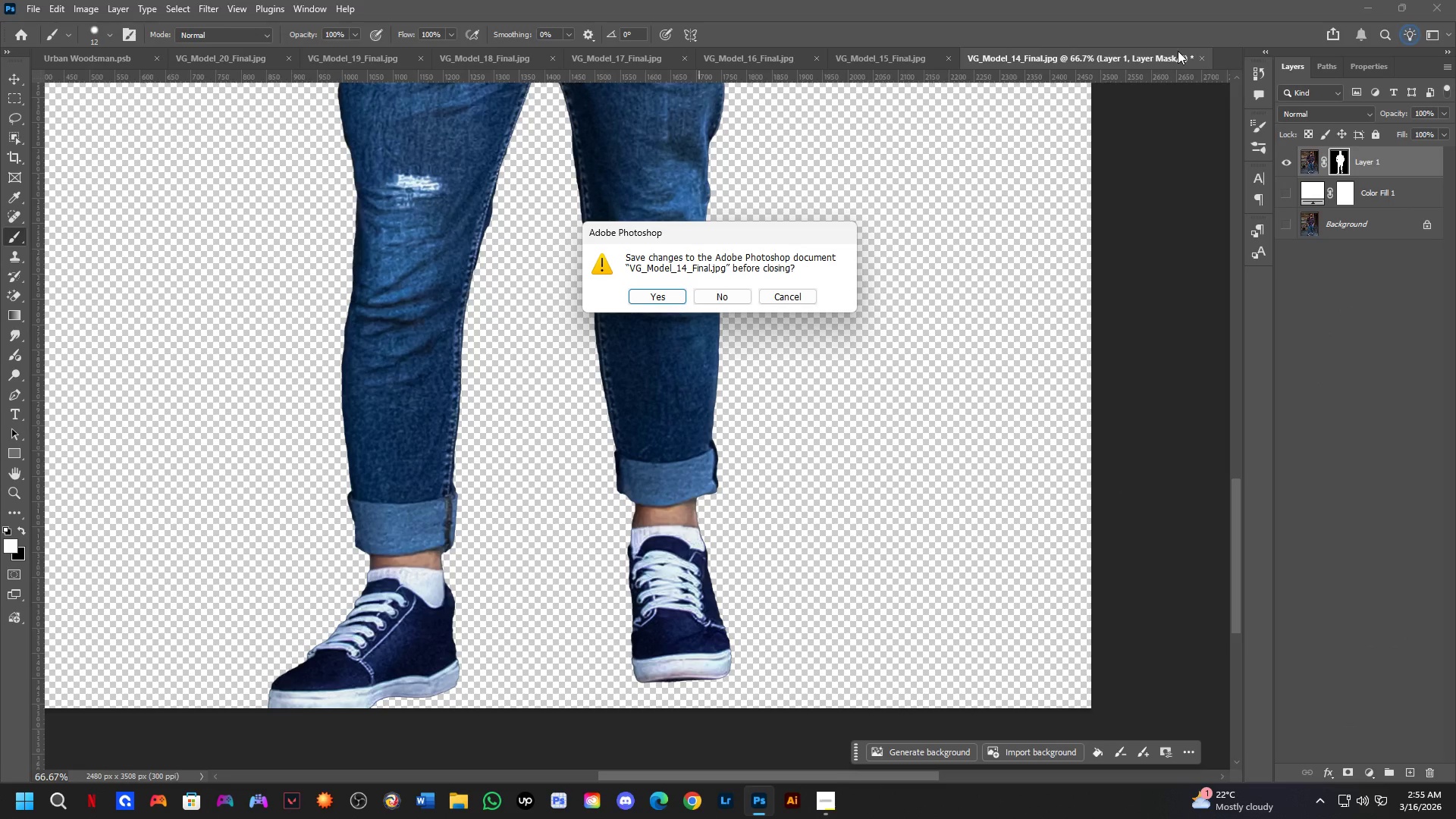 
key(ArrowRight)
 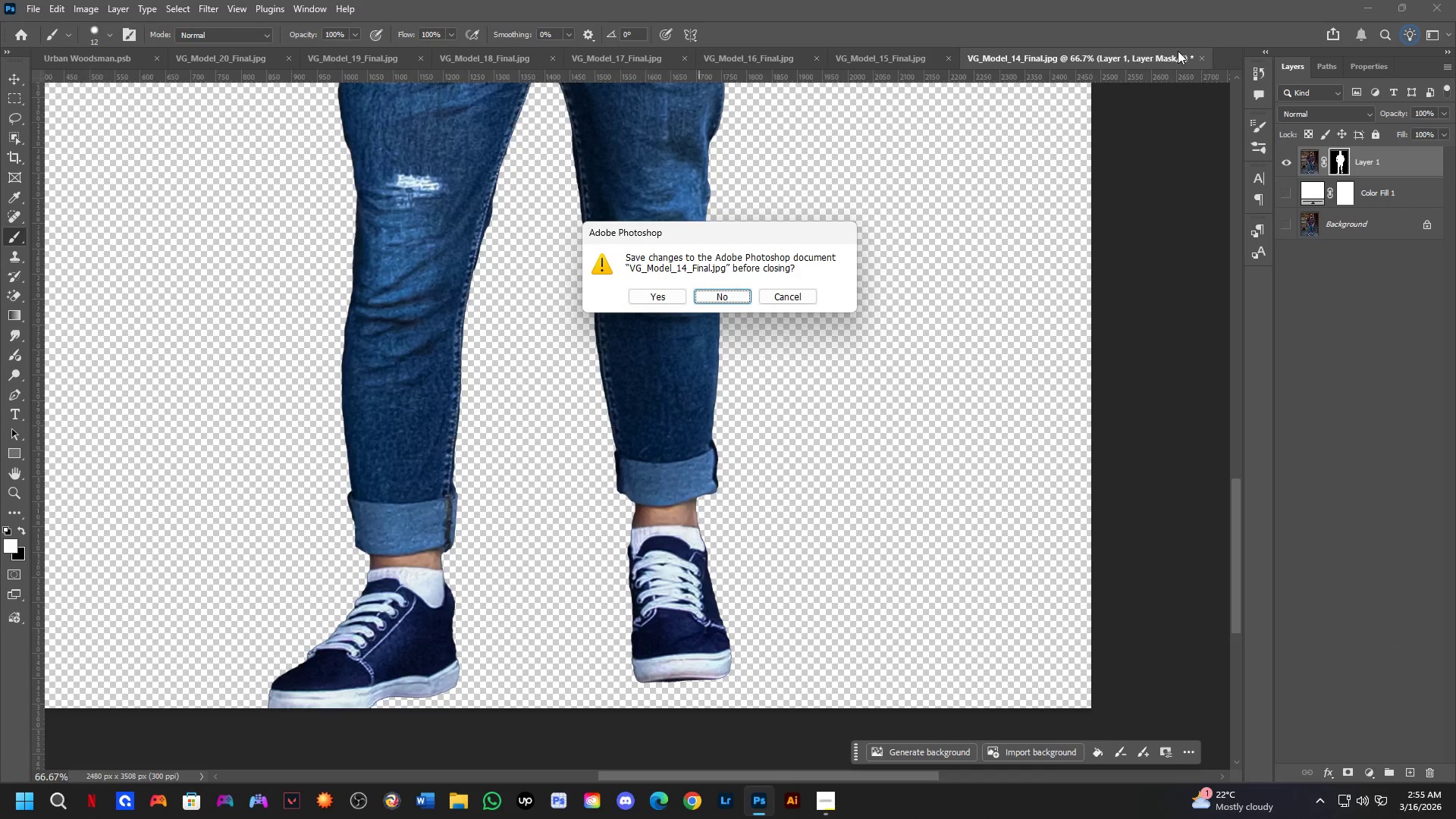 
key(Space)
 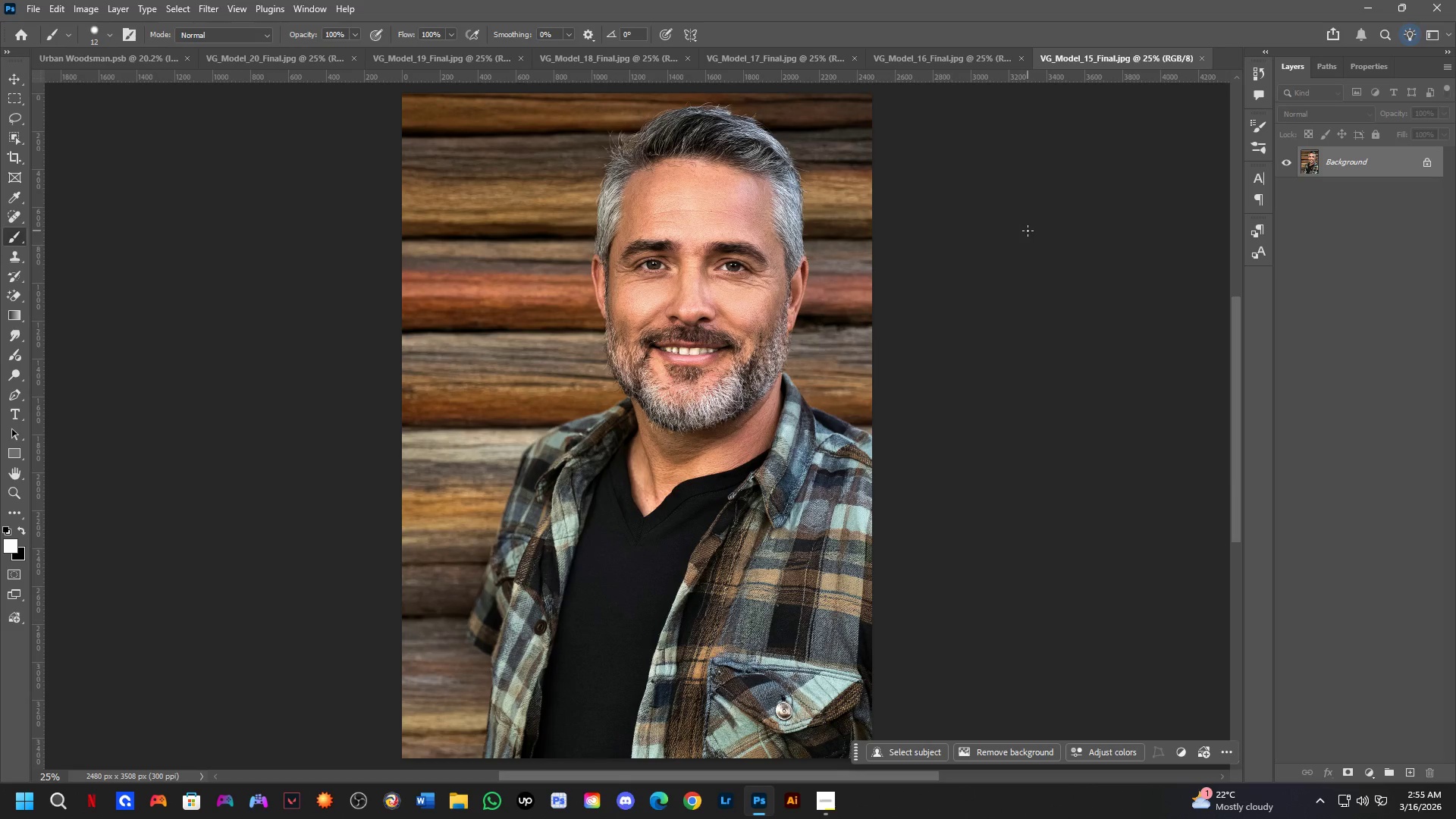 
key(Control+ControlLeft)
 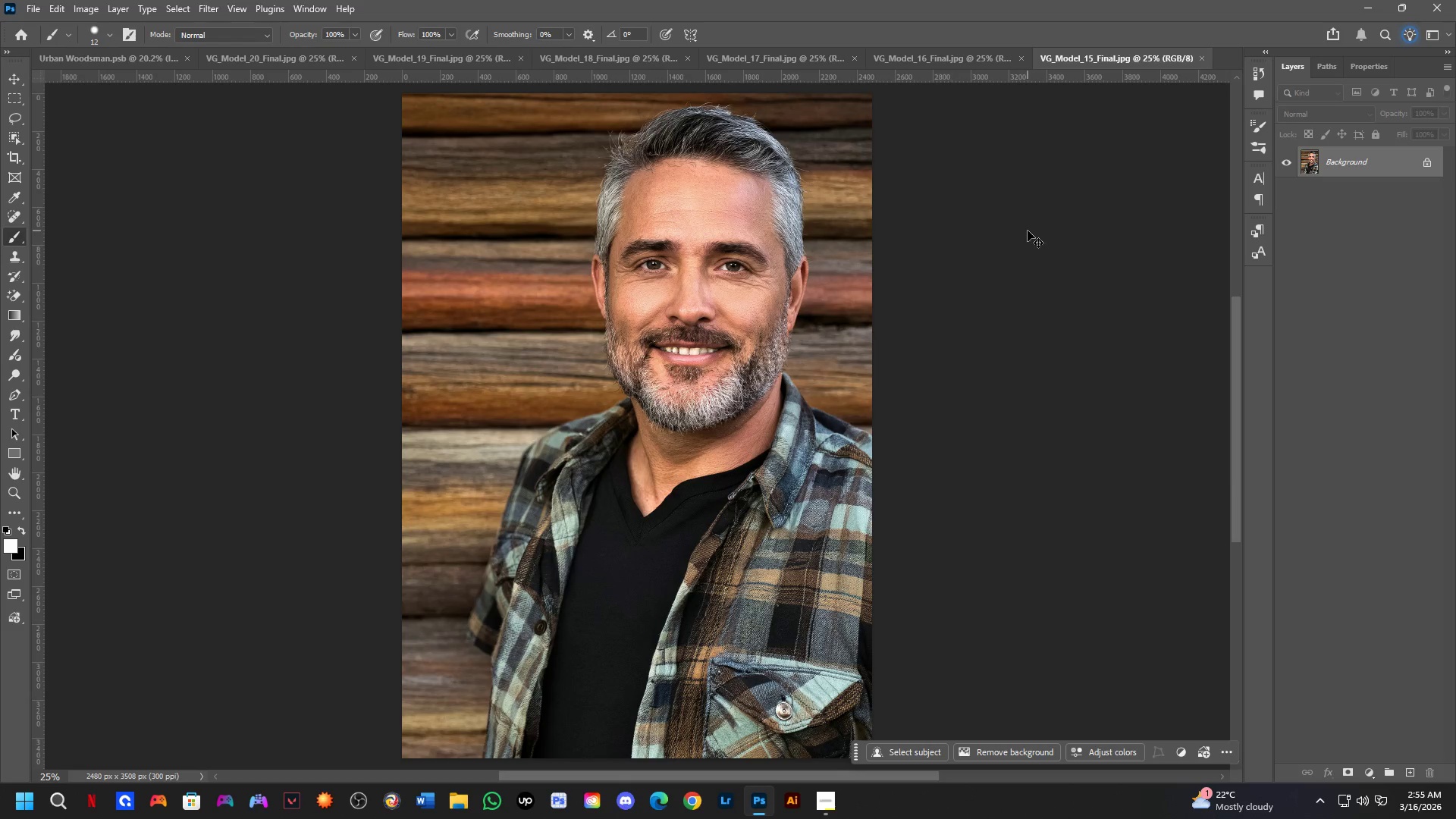 
key(Control+J)
 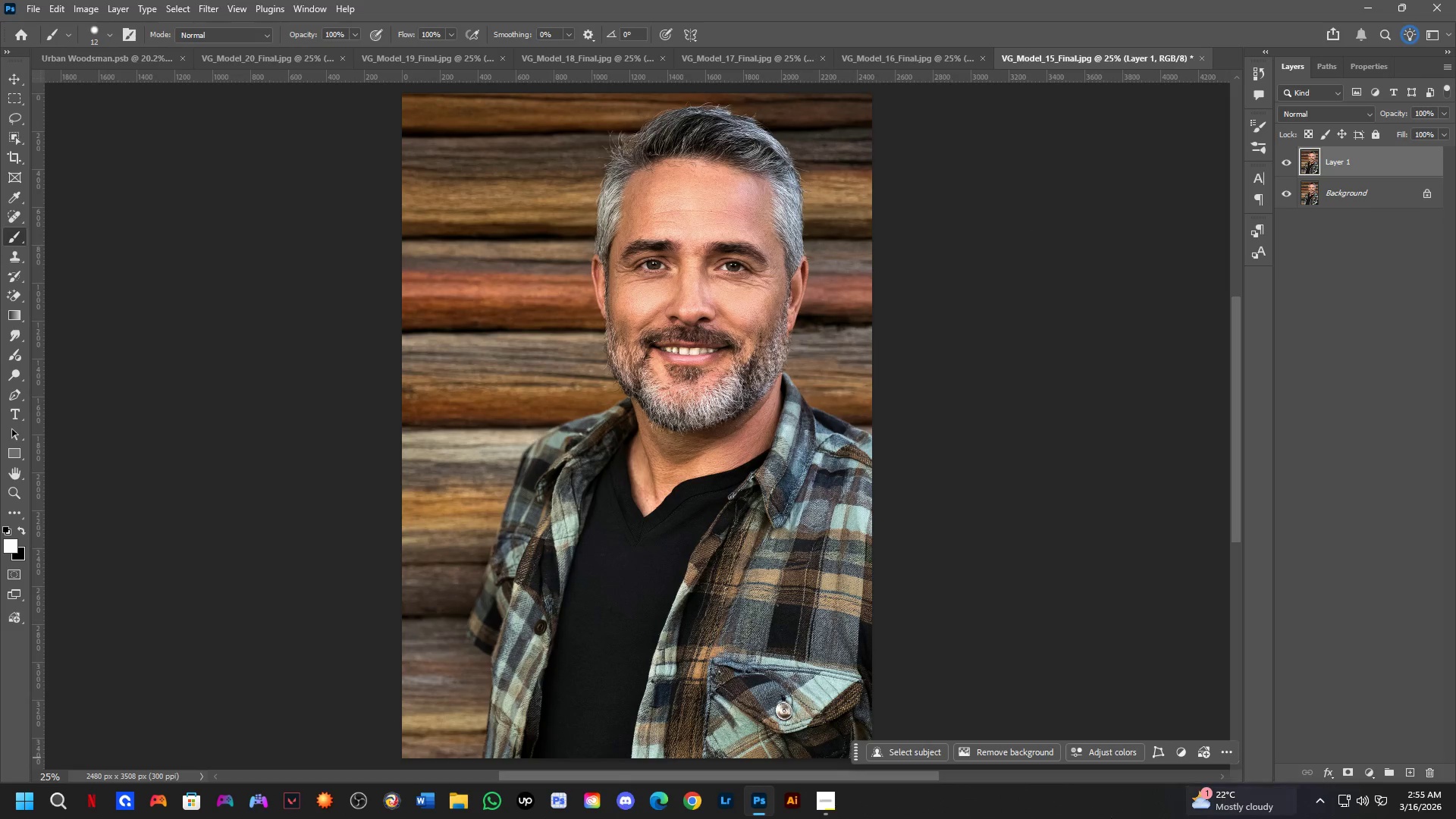 
left_click([1012, 750])
 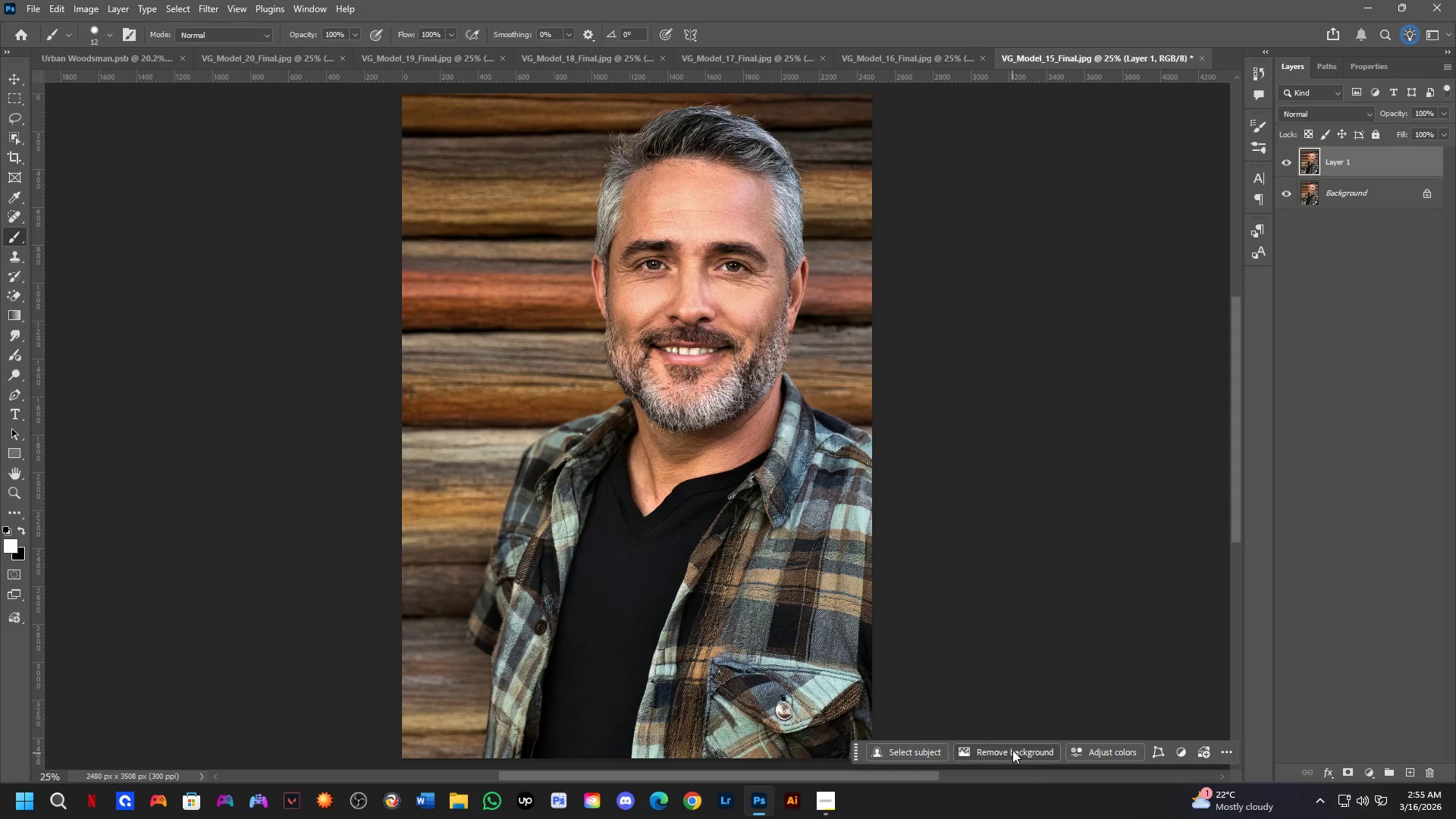 
mouse_move([997, 770])
 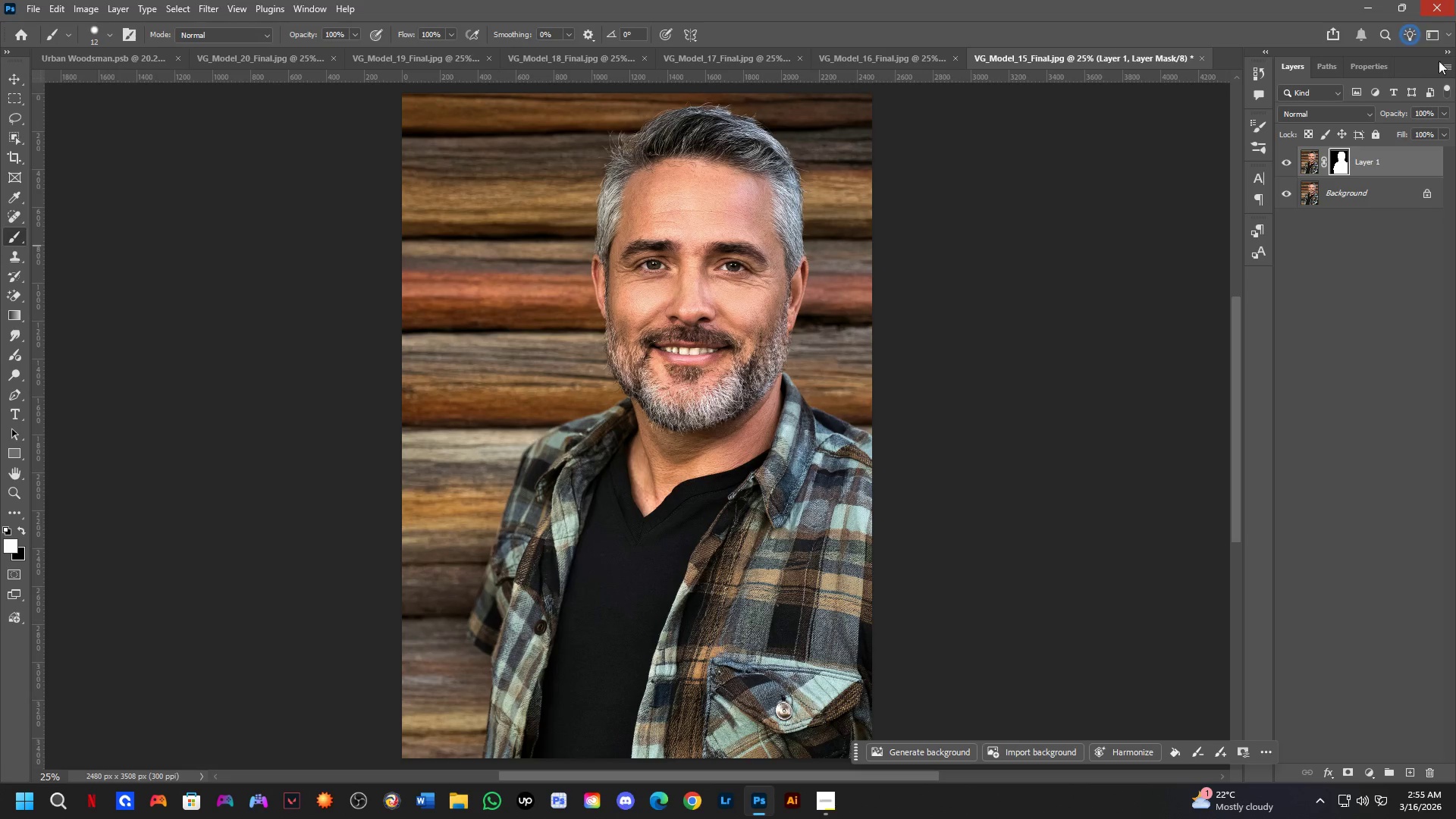 
left_click([1373, 187])
 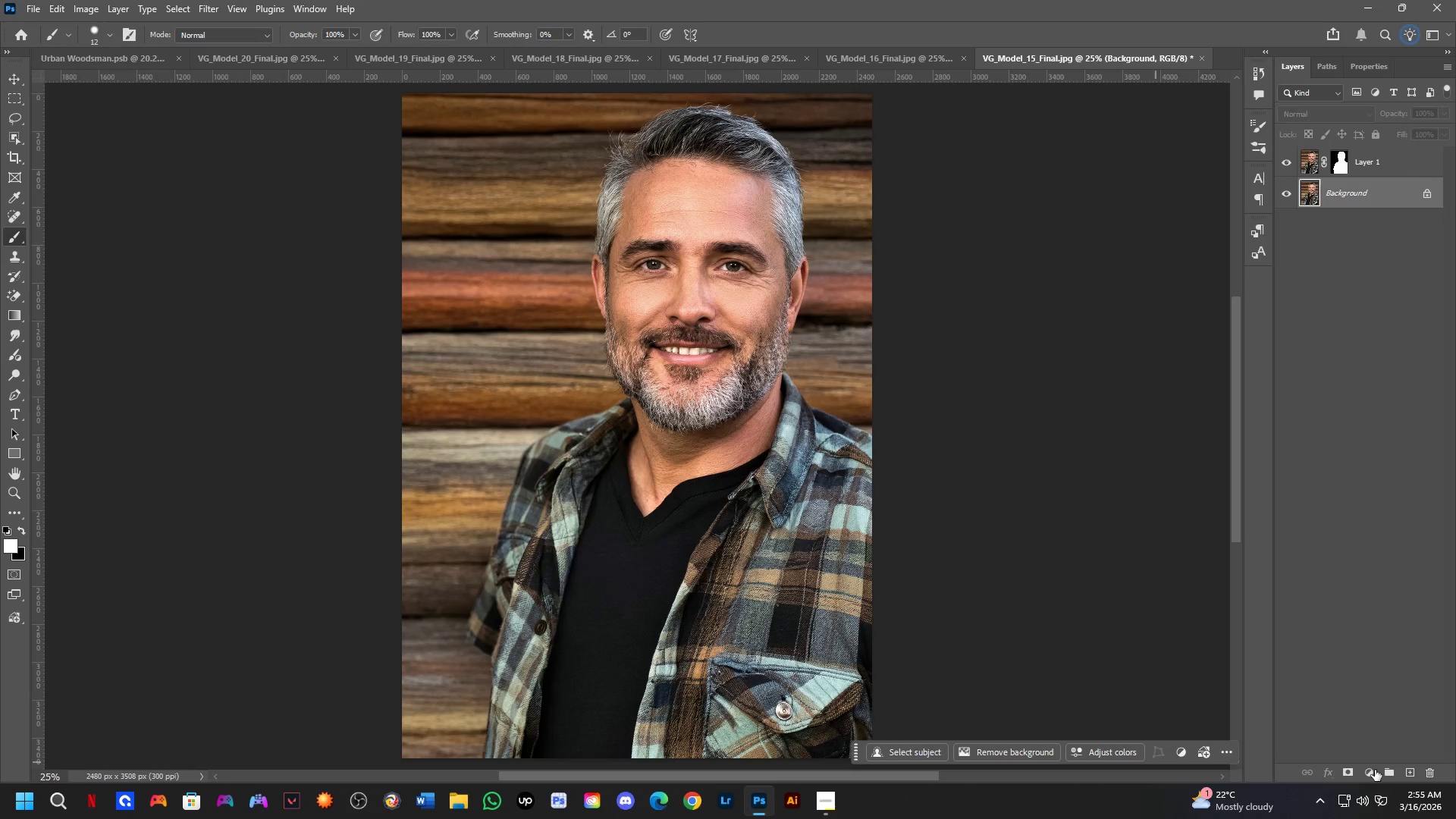 
left_click_drag(start_coordinate=[1368, 742], to_coordinate=[1367, 727])
 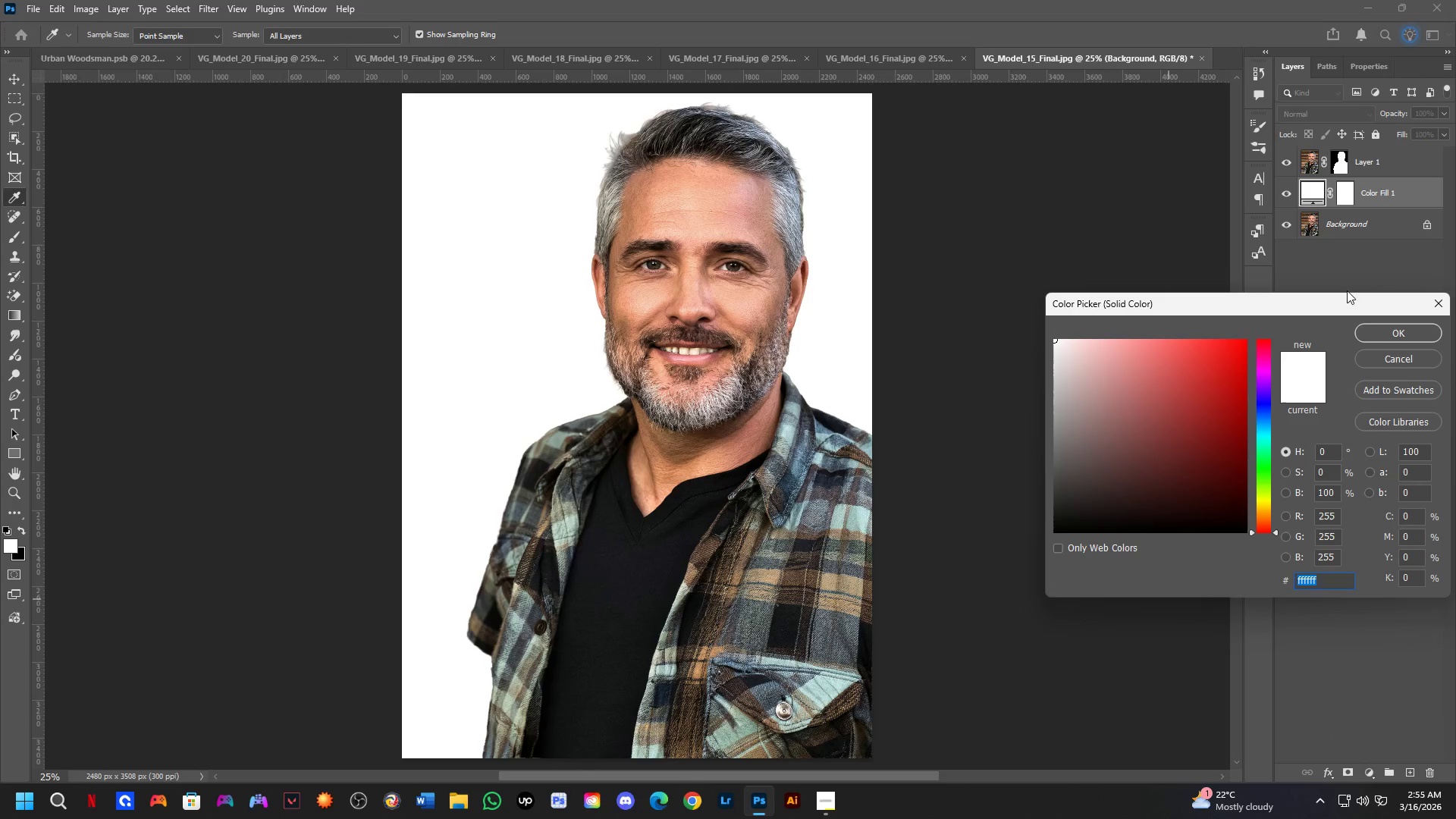 
left_click([1408, 331])
 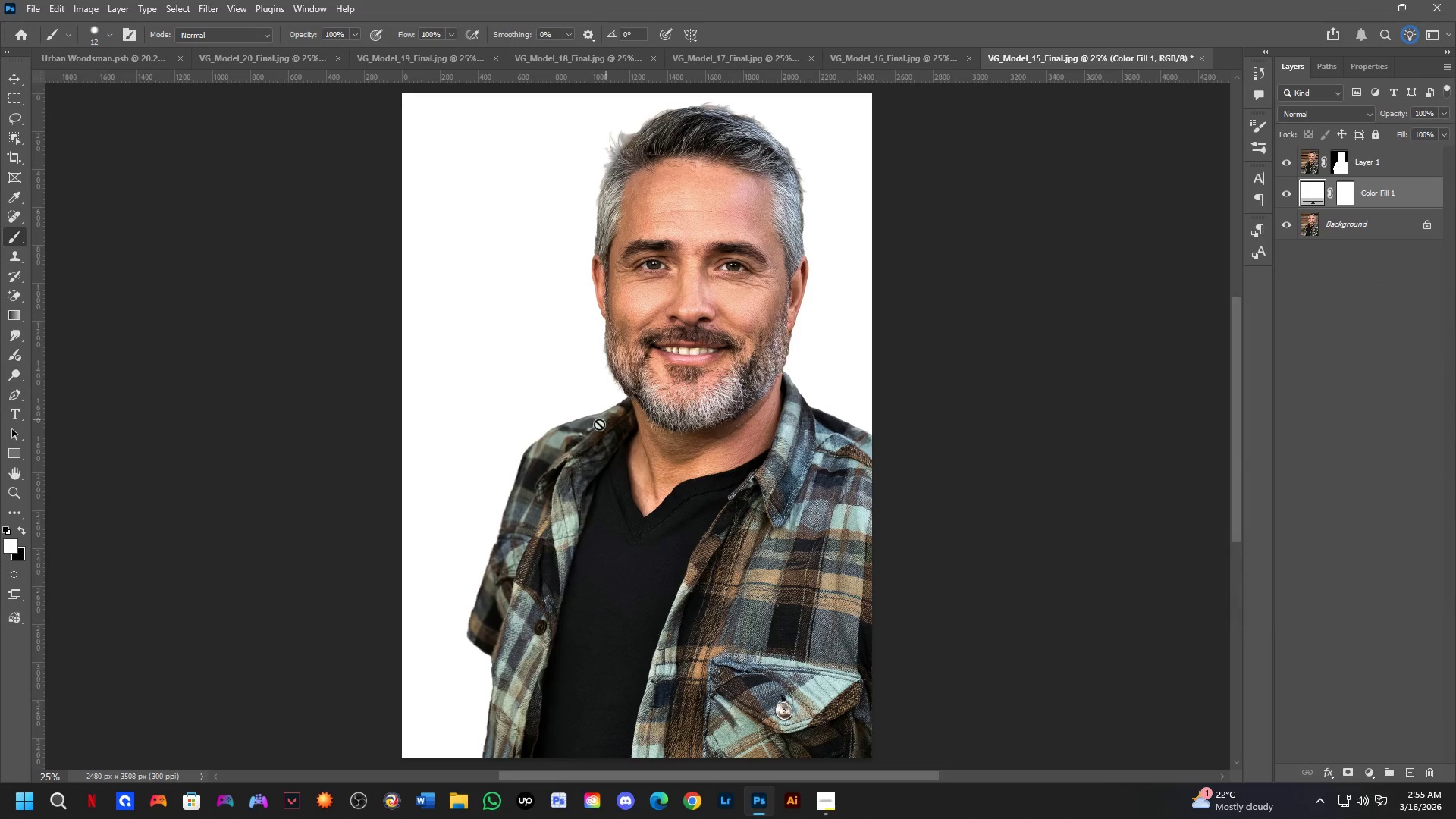 
key(Shift+ShiftLeft)
 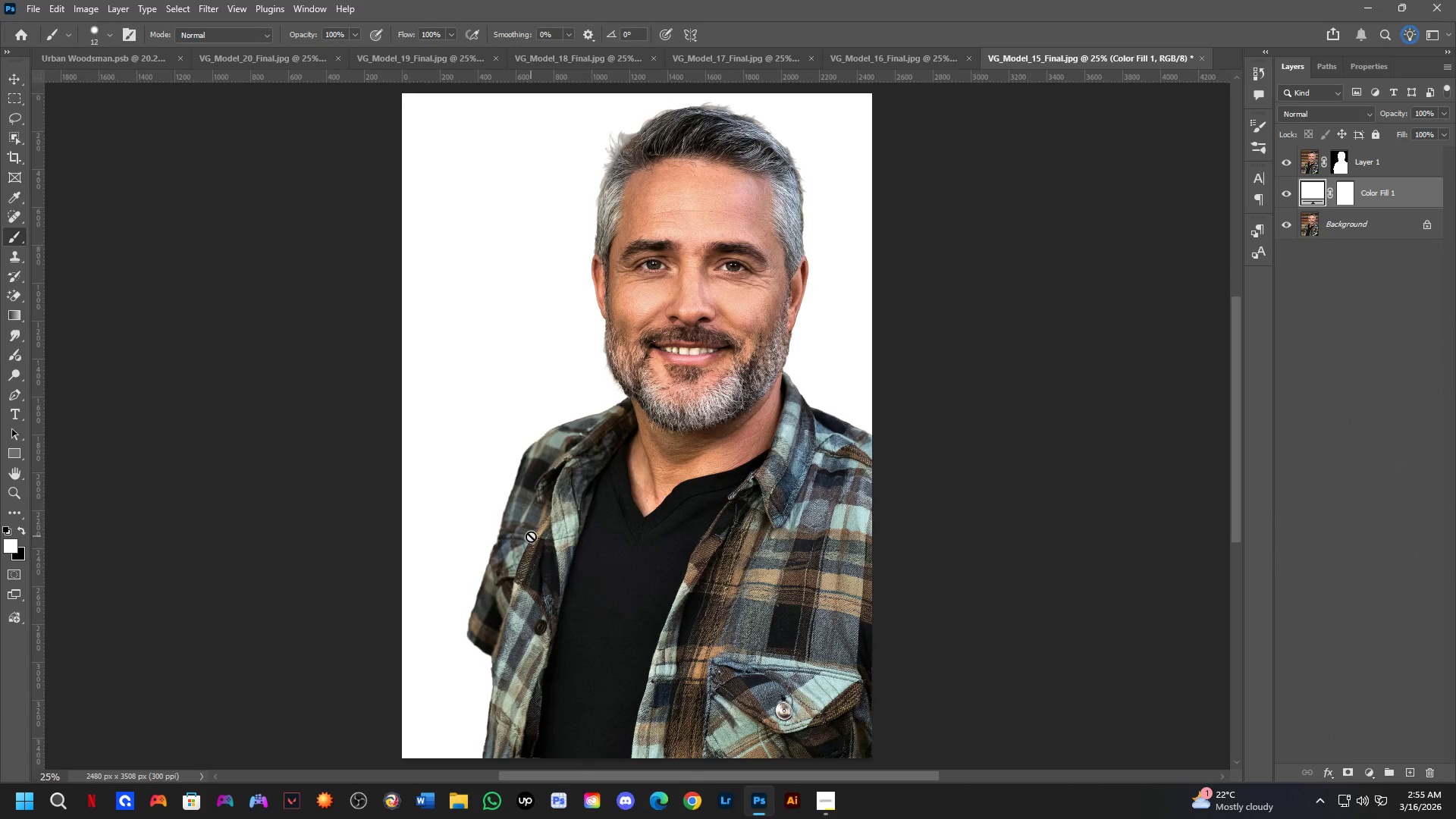 
hold_key(key=Space, duration=0.67)
 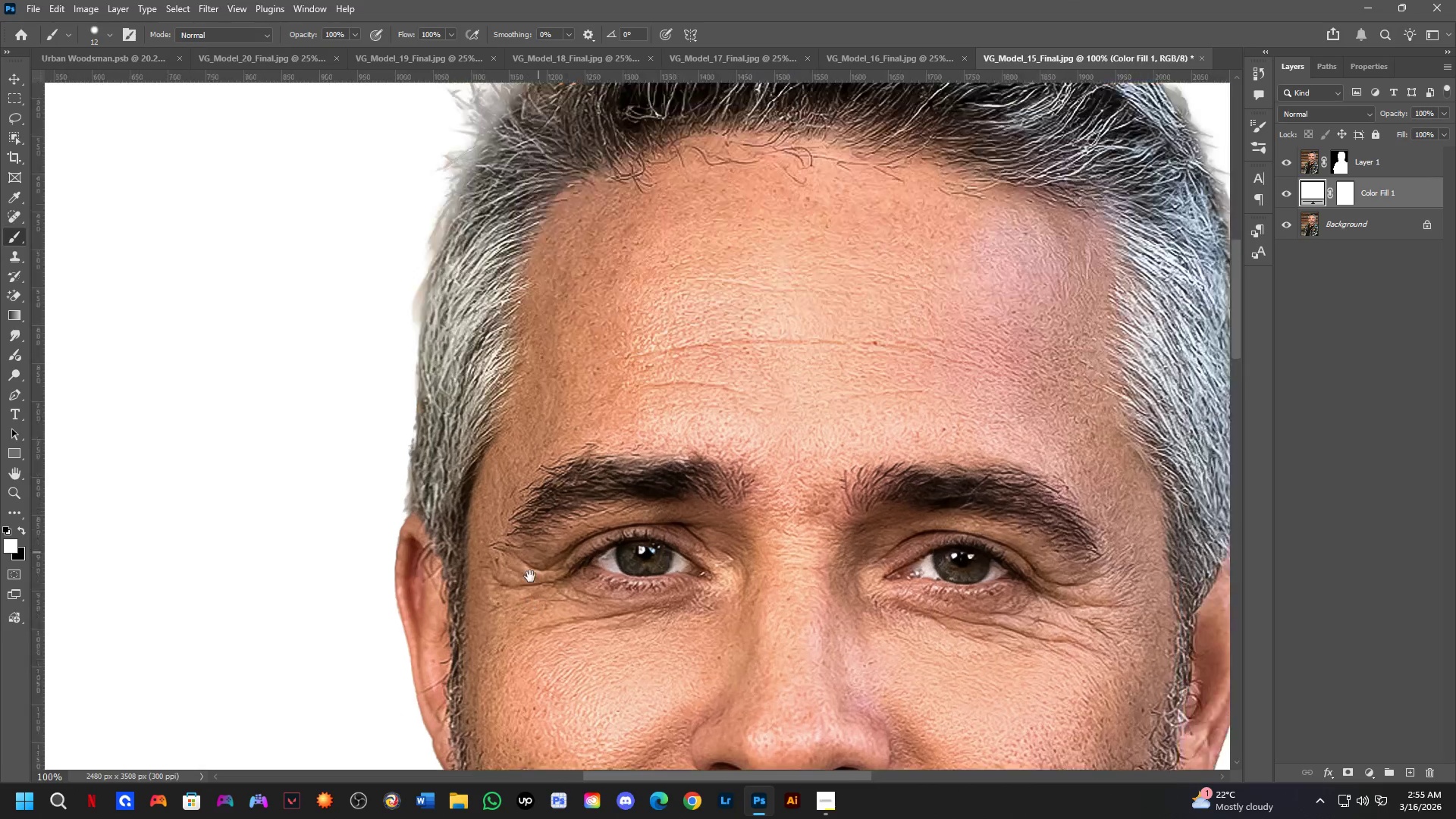 
left_click_drag(start_coordinate=[730, 349], to_coordinate=[600, 569])
 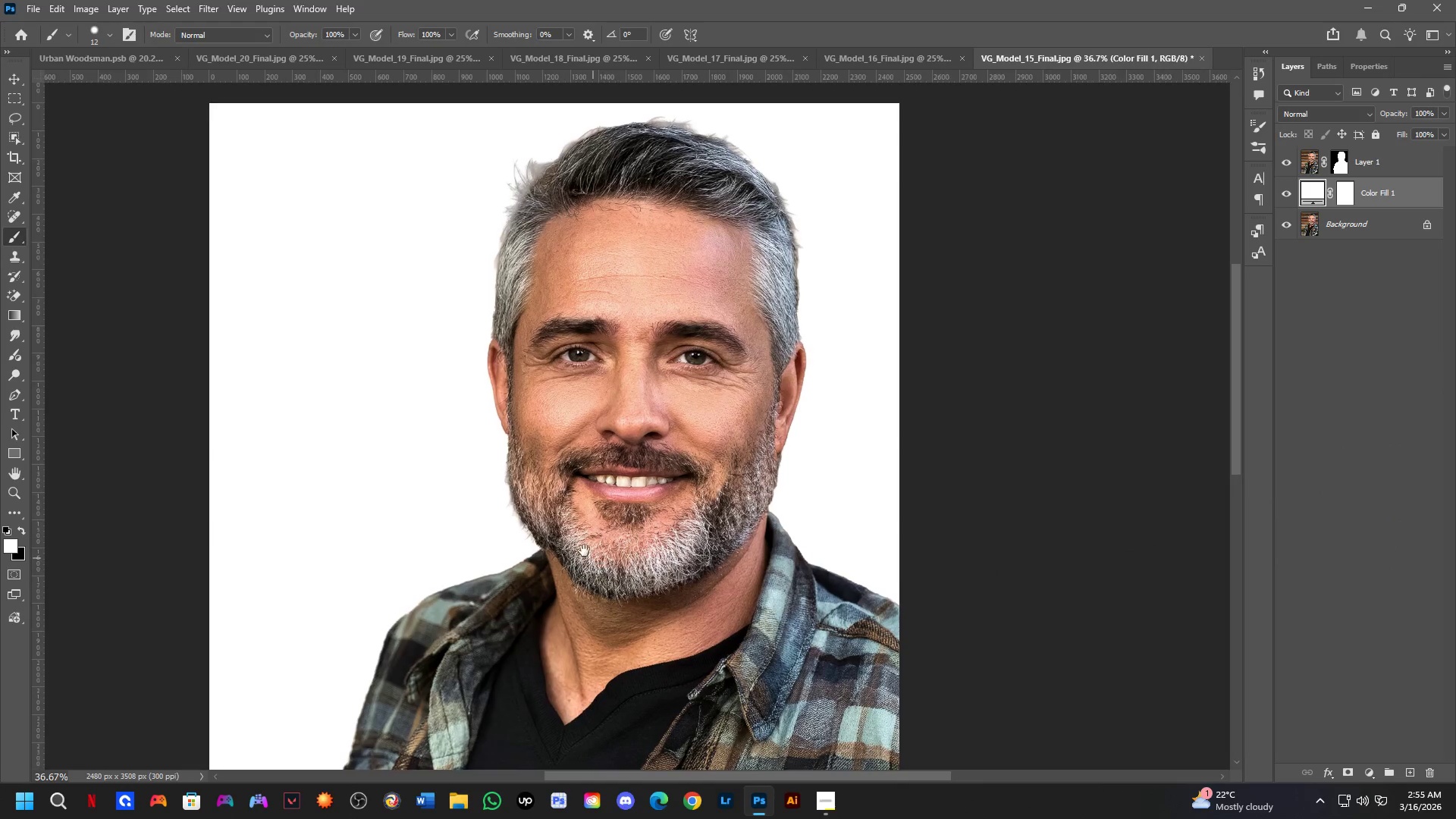 
scroll: coordinate [542, 548], scroll_direction: up, amount: 2.0
 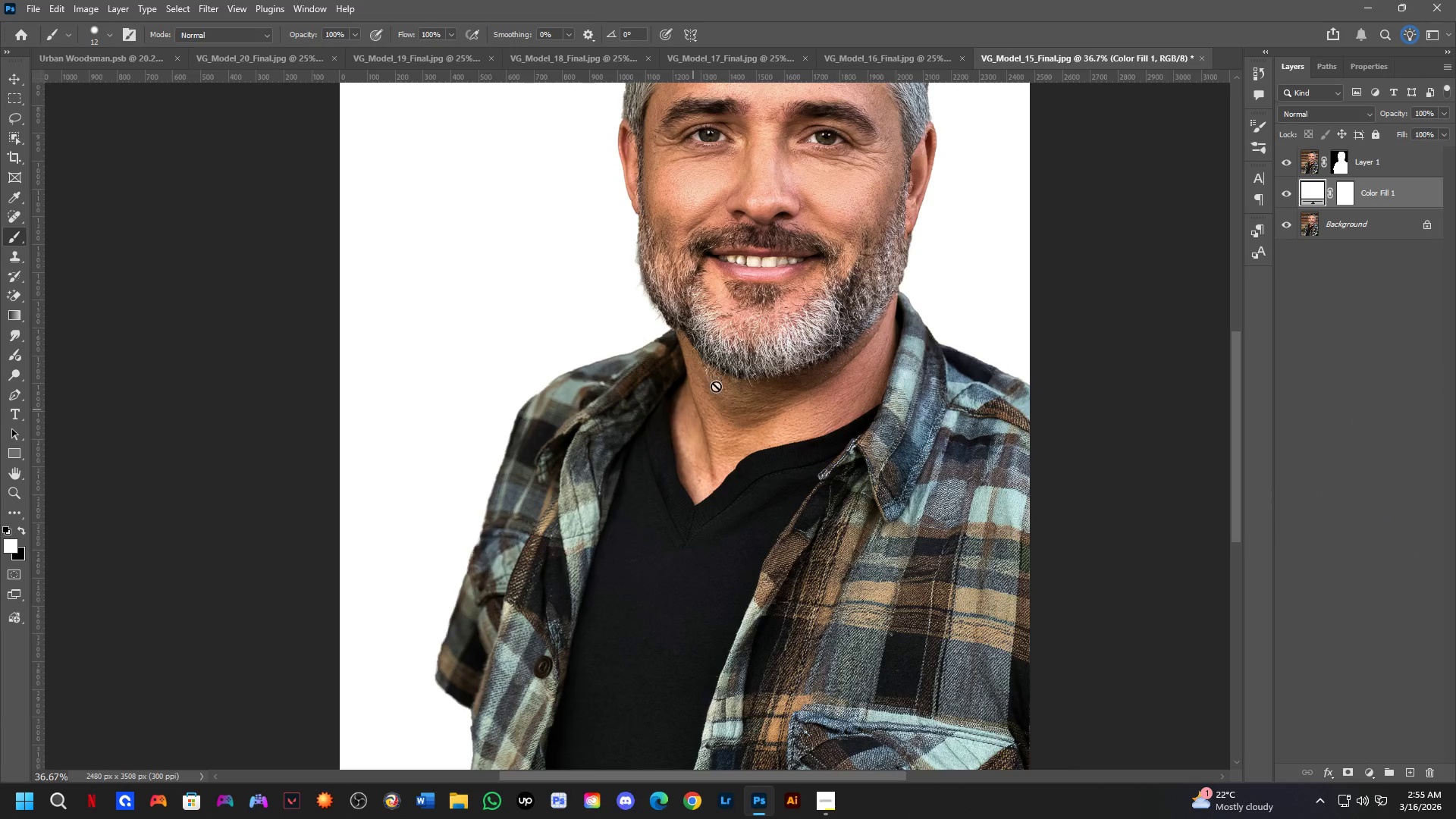 
hold_key(key=Space, duration=0.98)
 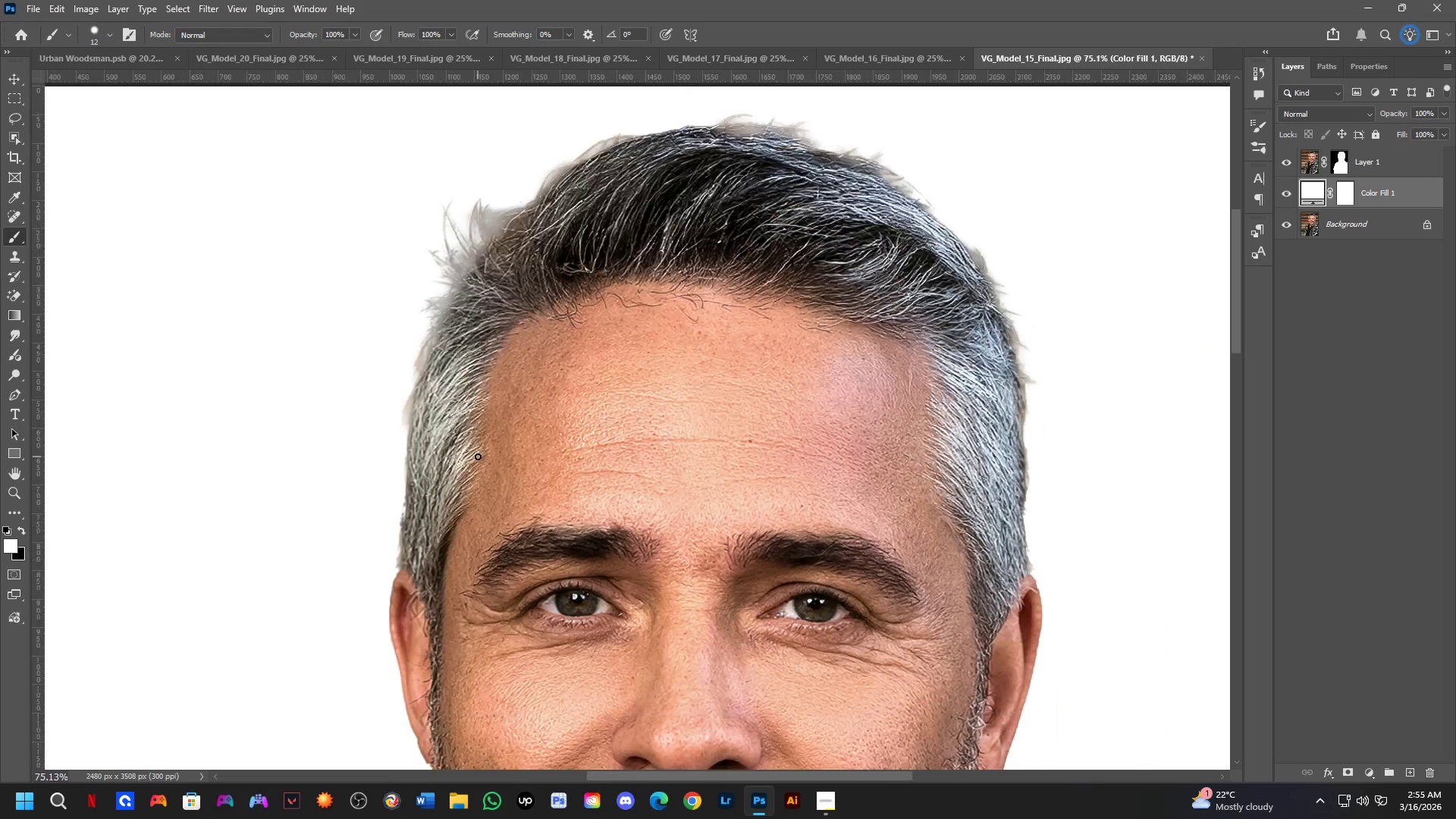 
key(Shift+ShiftLeft)
 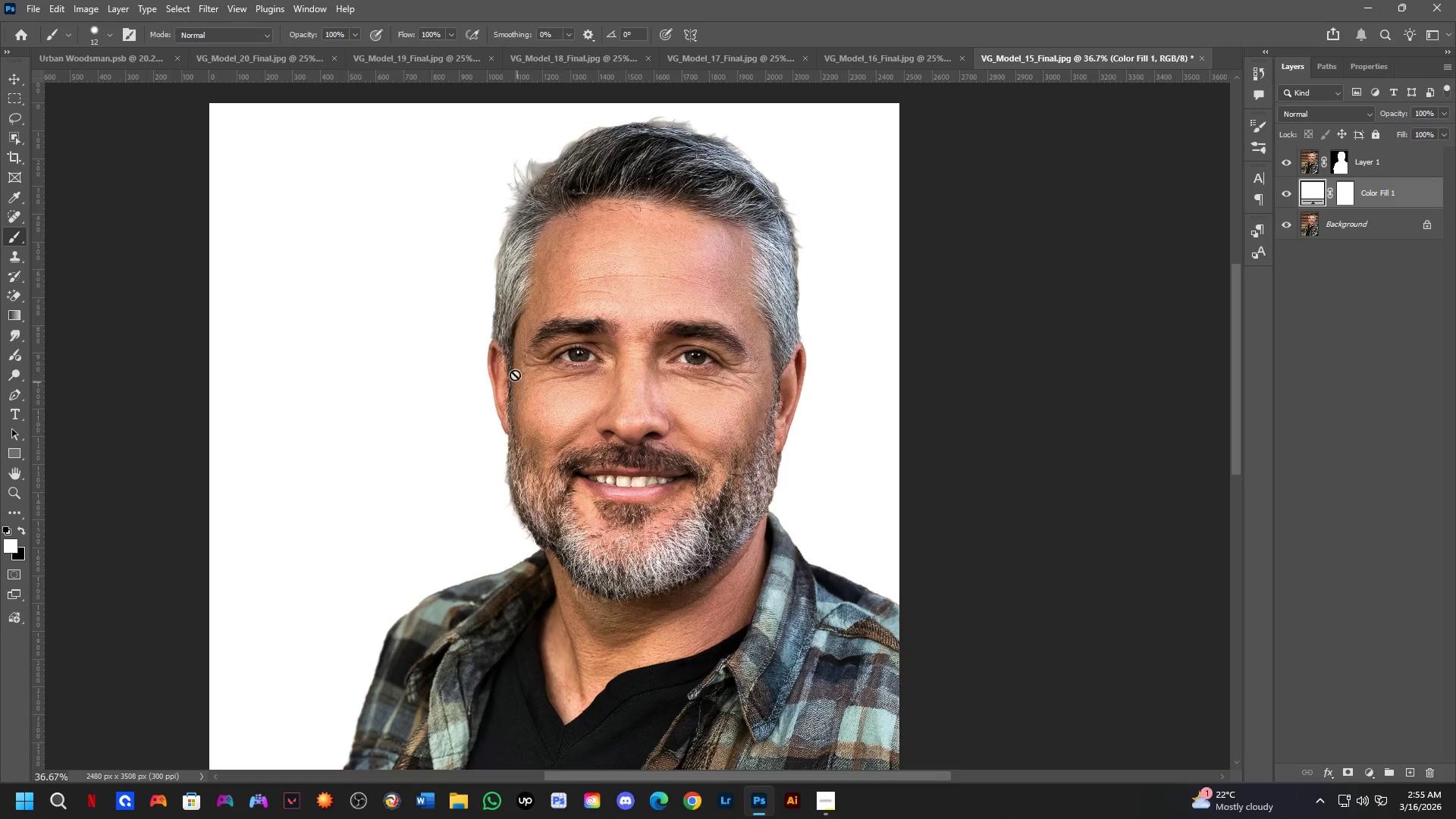 
left_click_drag(start_coordinate=[593, 328], to_coordinate=[508, 635])
 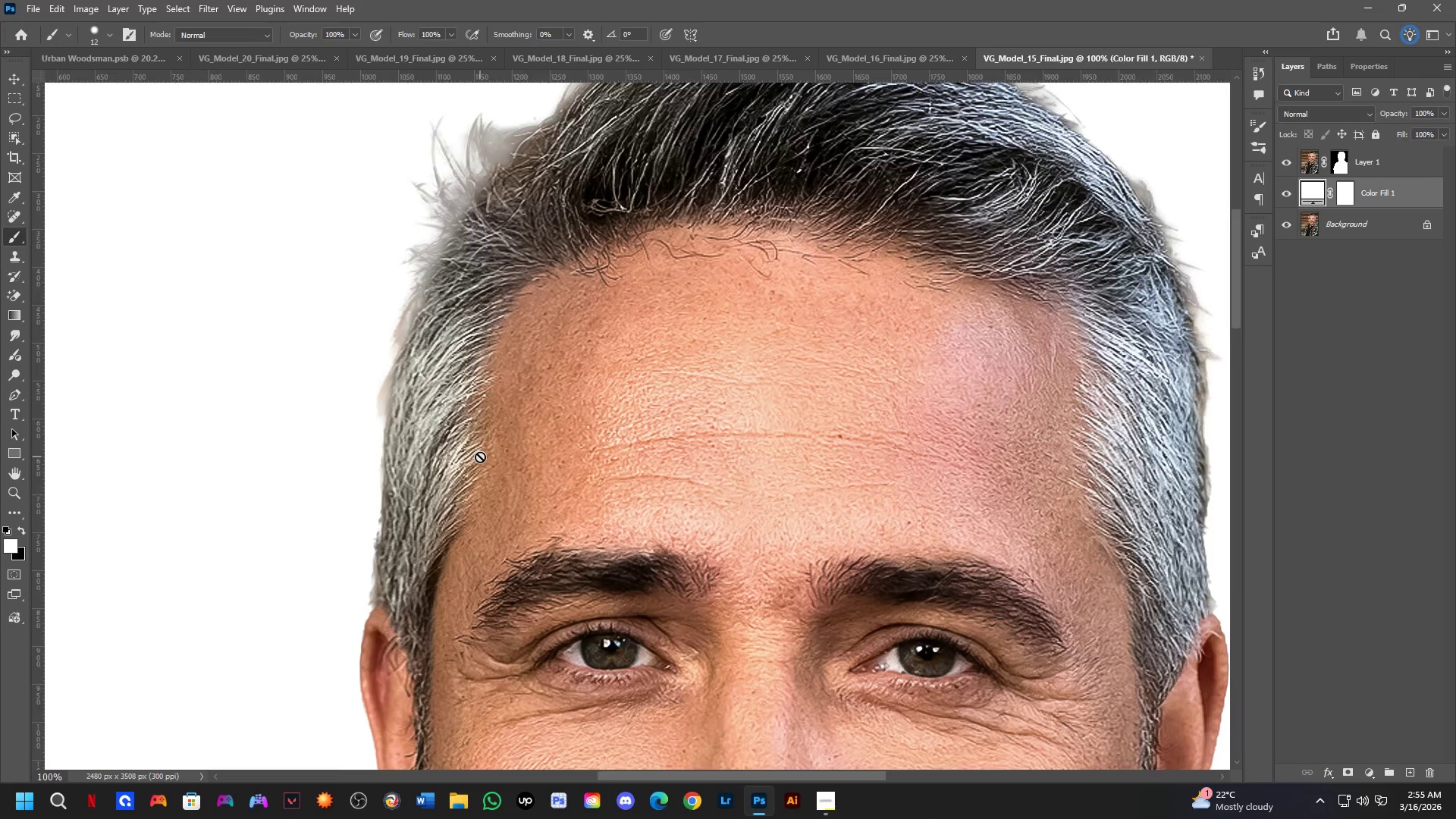 
scroll: coordinate [510, 348], scroll_direction: up, amount: 3.0
 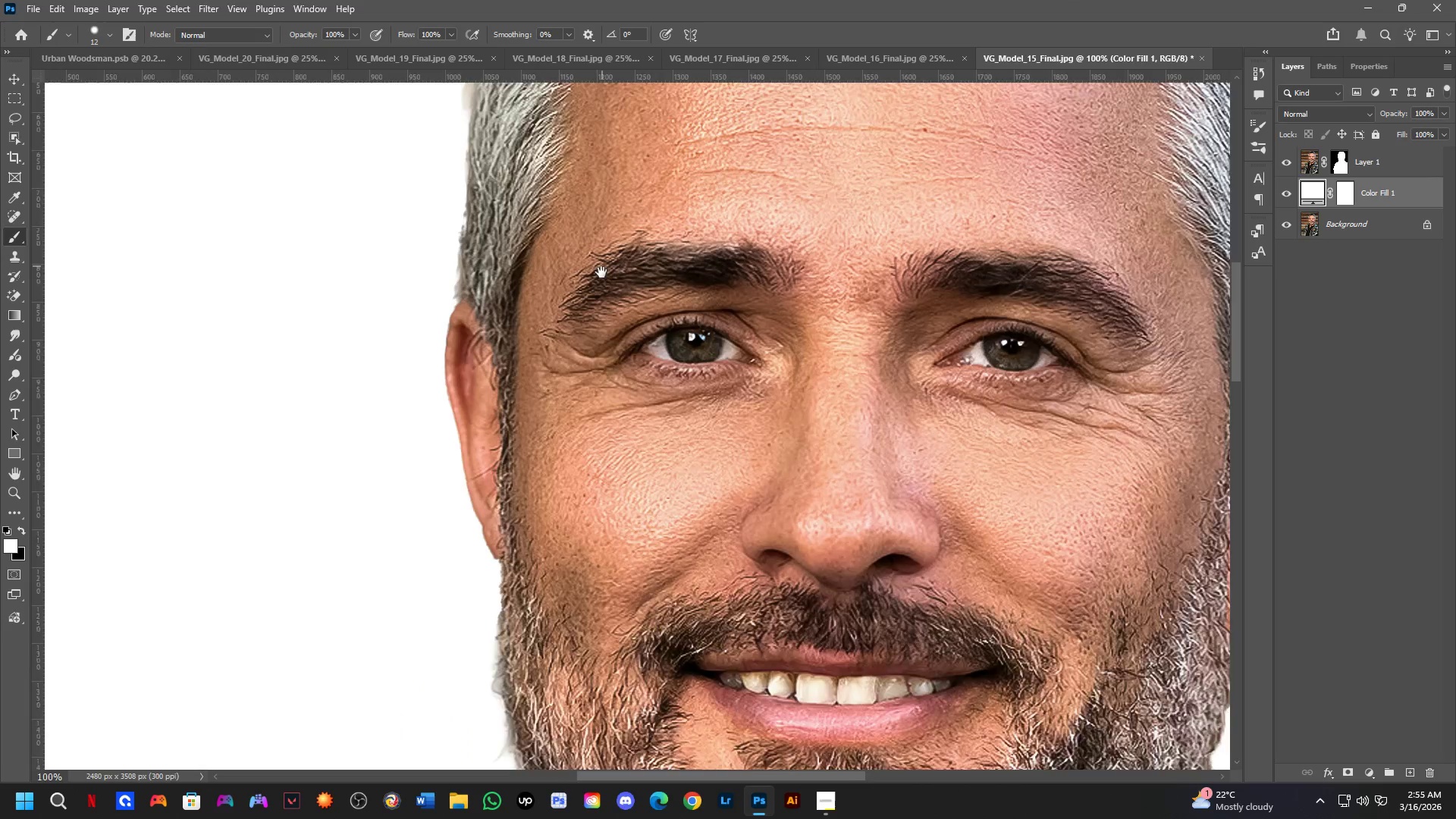 
hold_key(key=Space, duration=0.61)
 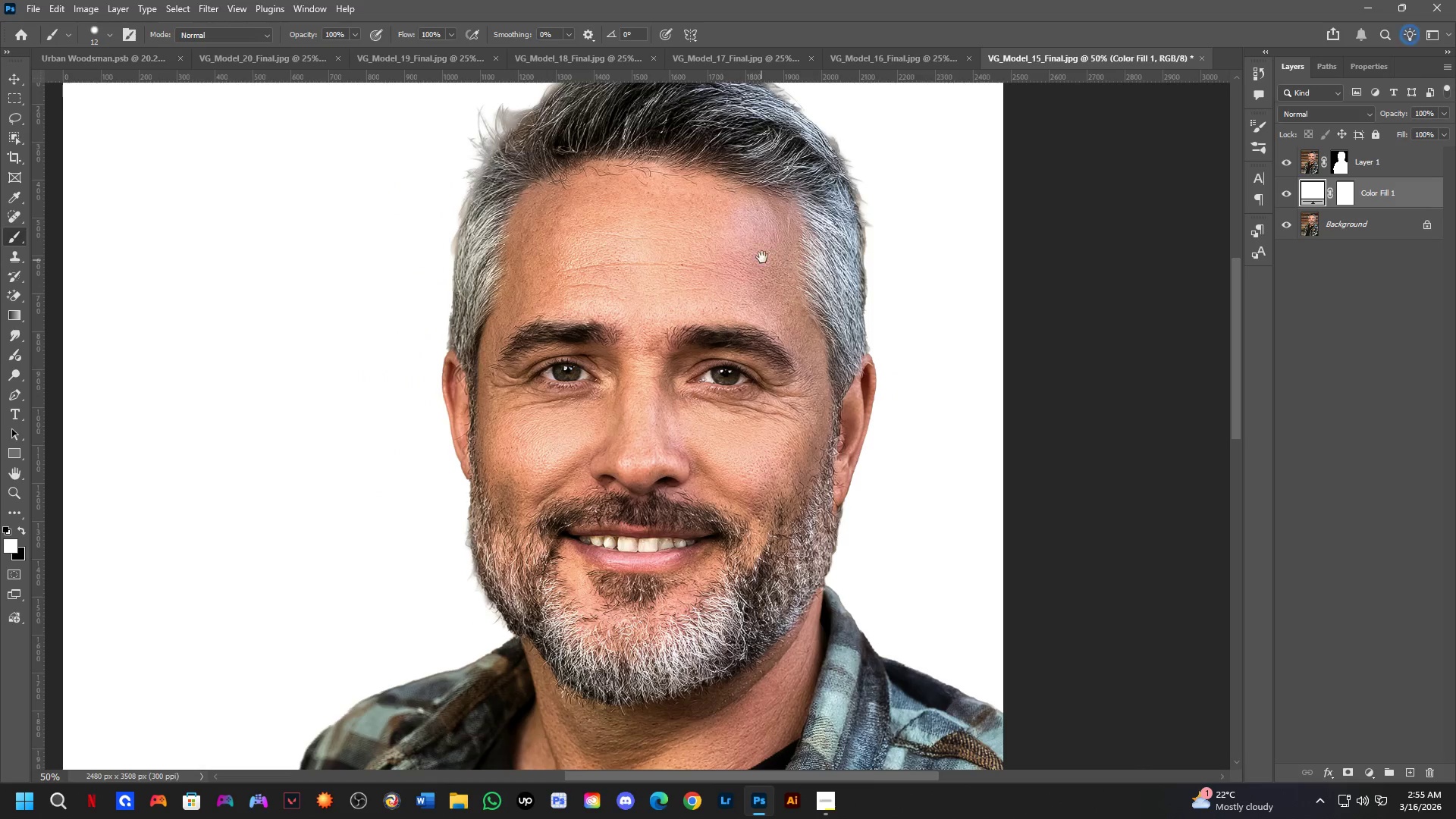 
left_click_drag(start_coordinate=[792, 543], to_coordinate=[715, 315])
 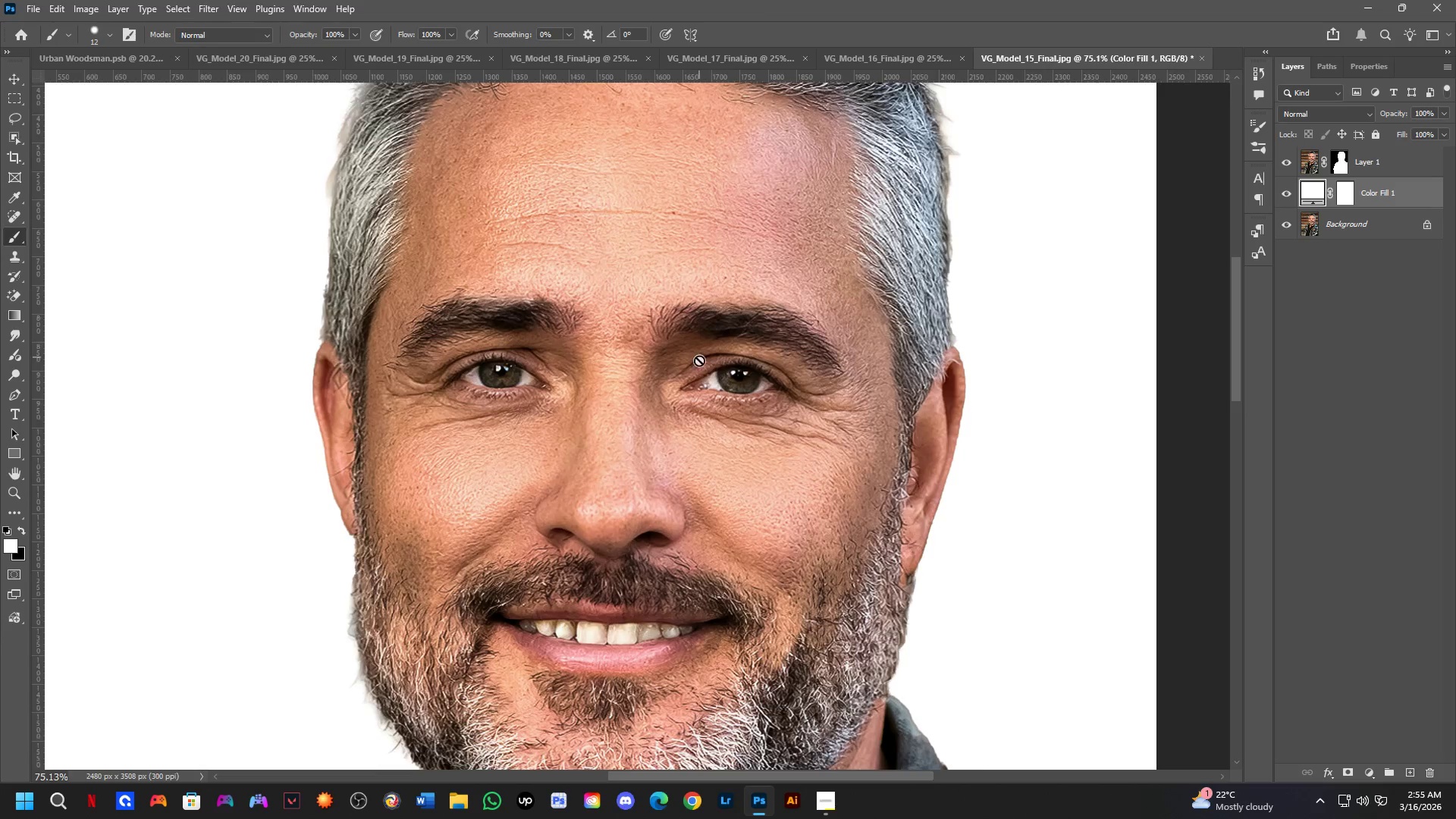 
scroll: coordinate [478, 457], scroll_direction: down, amount: 3.0
 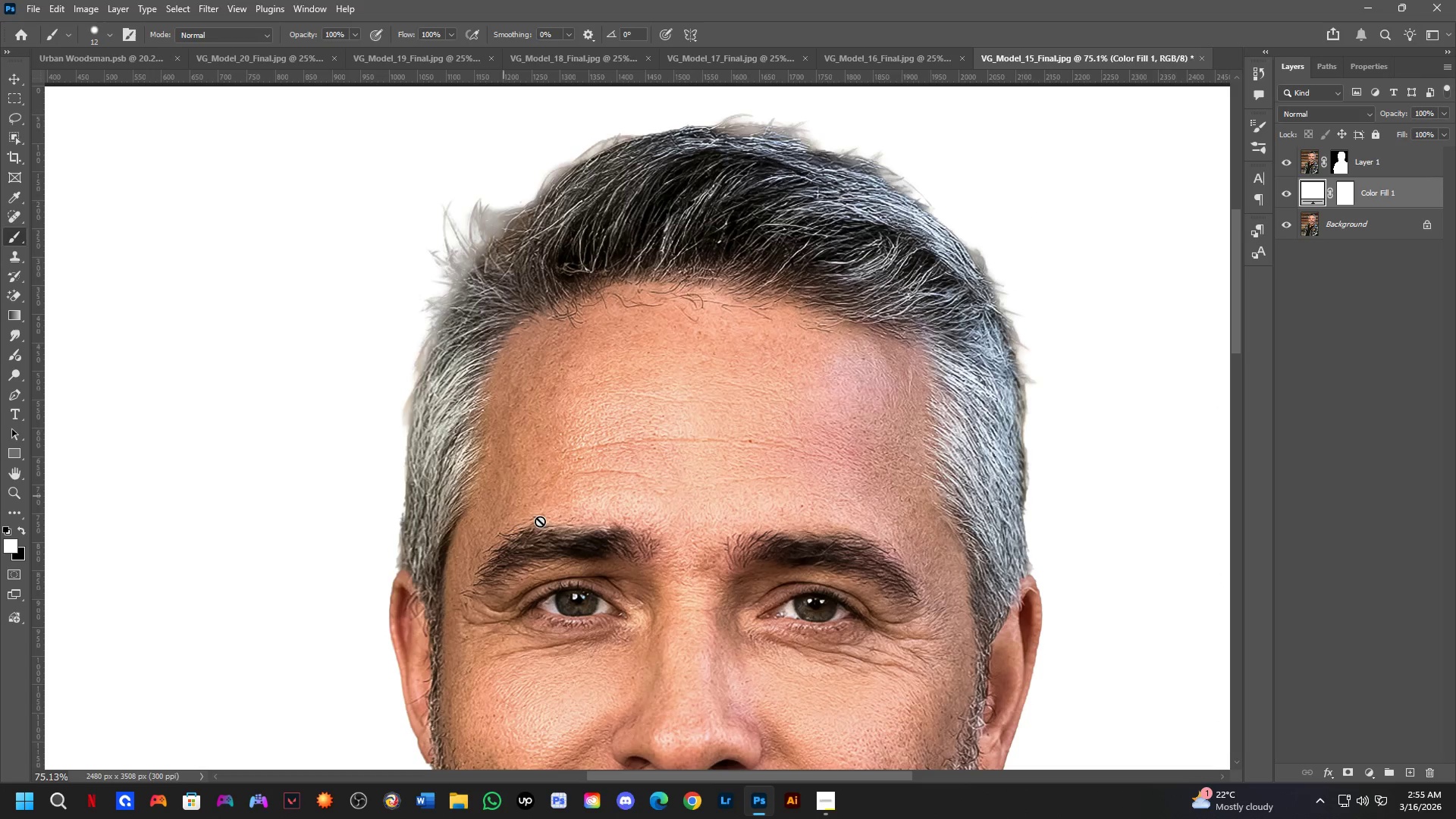 
key(Shift+ShiftLeft)
 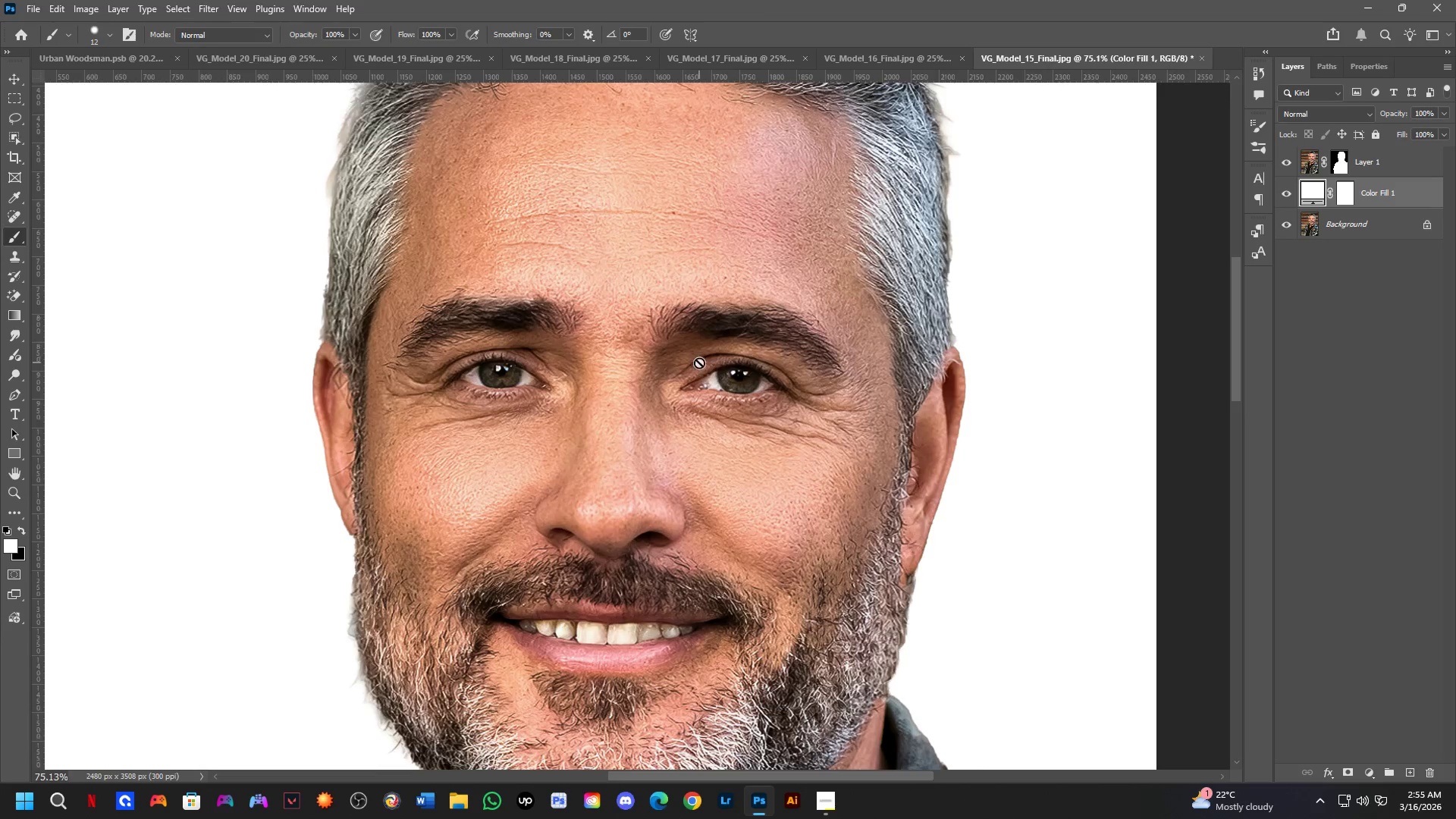 
hold_key(key=Space, duration=0.53)
 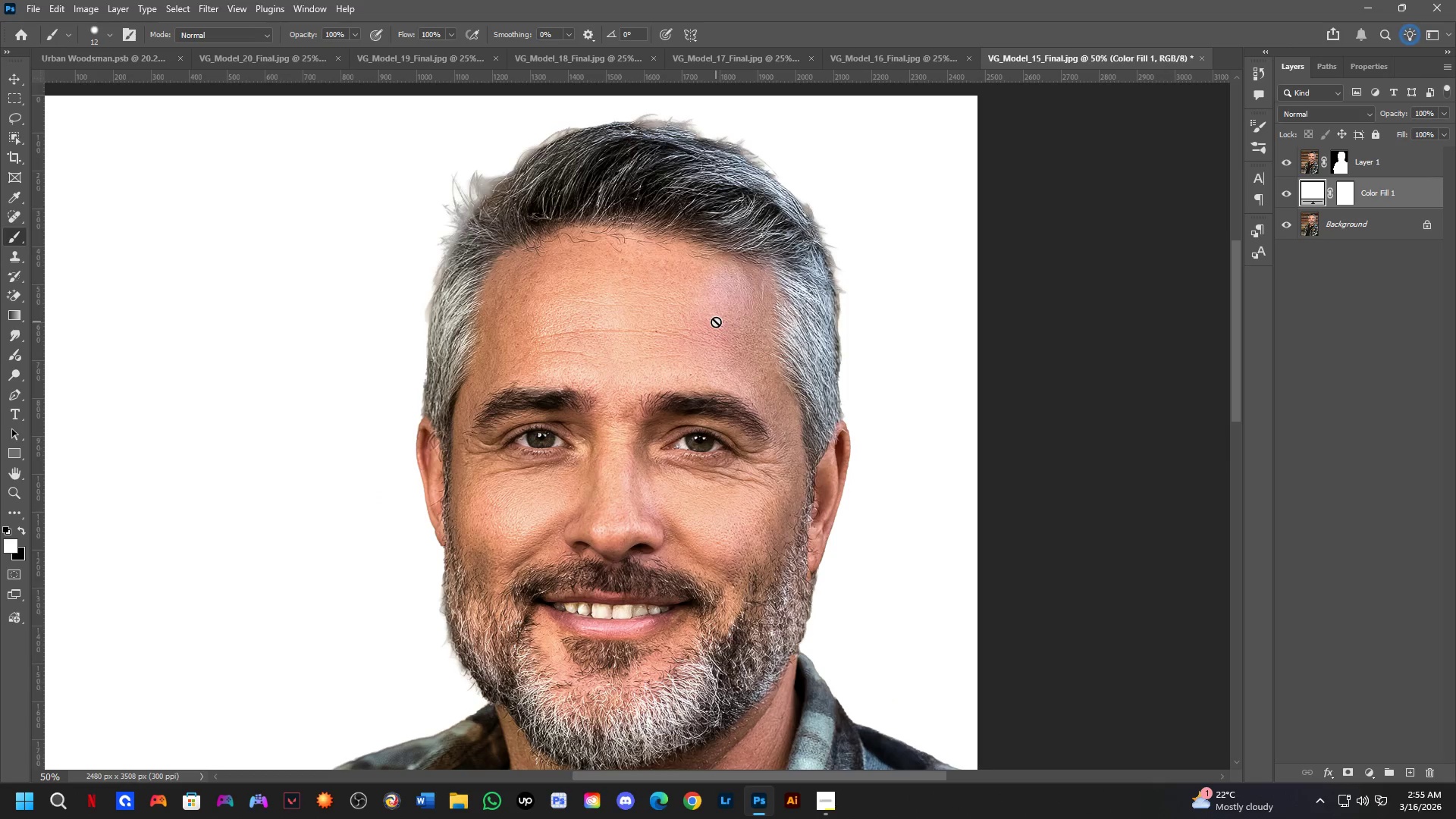 
left_click_drag(start_coordinate=[763, 258], to_coordinate=[737, 325])
 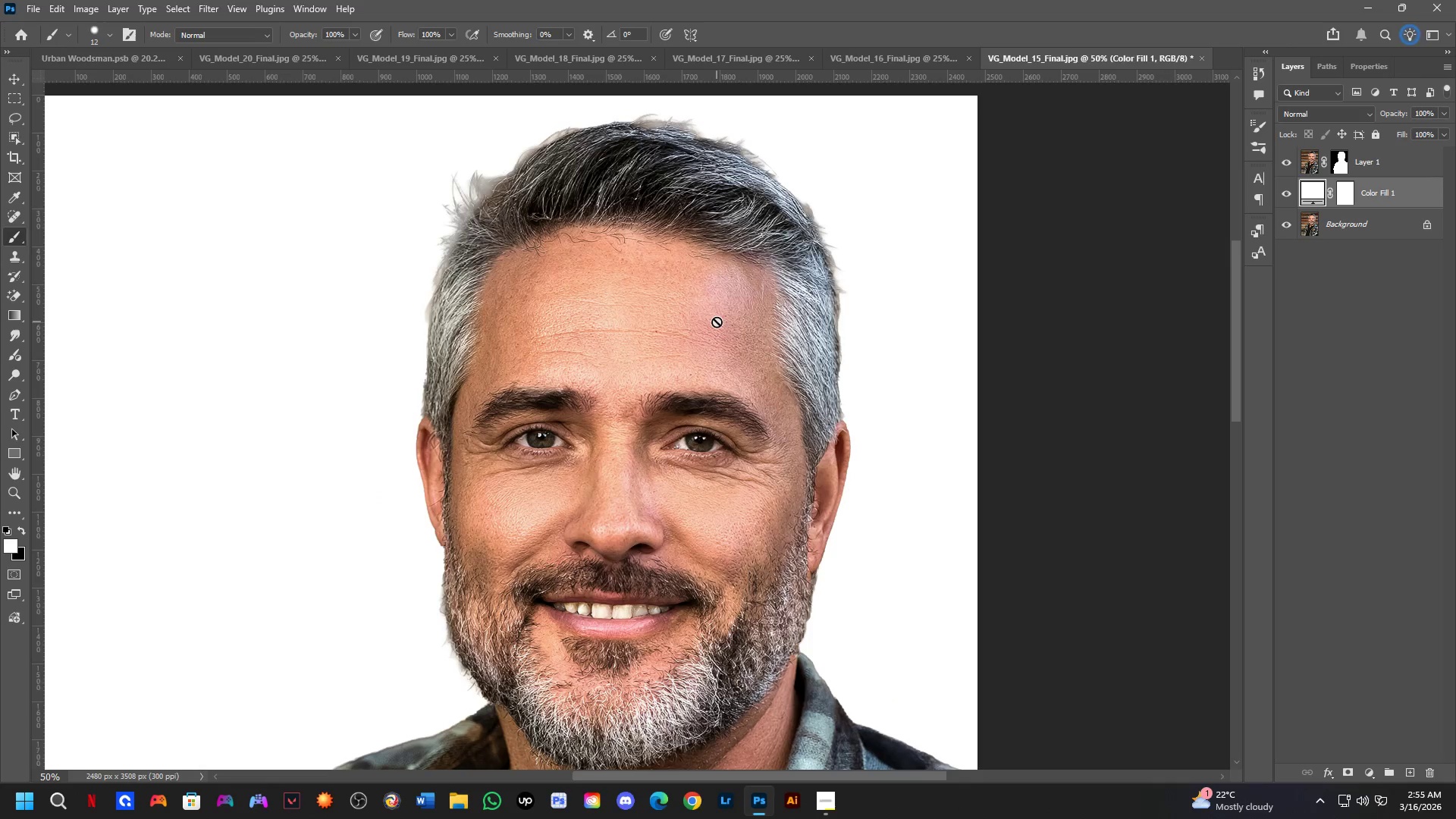 
scroll: coordinate [699, 368], scroll_direction: down, amount: 2.0
 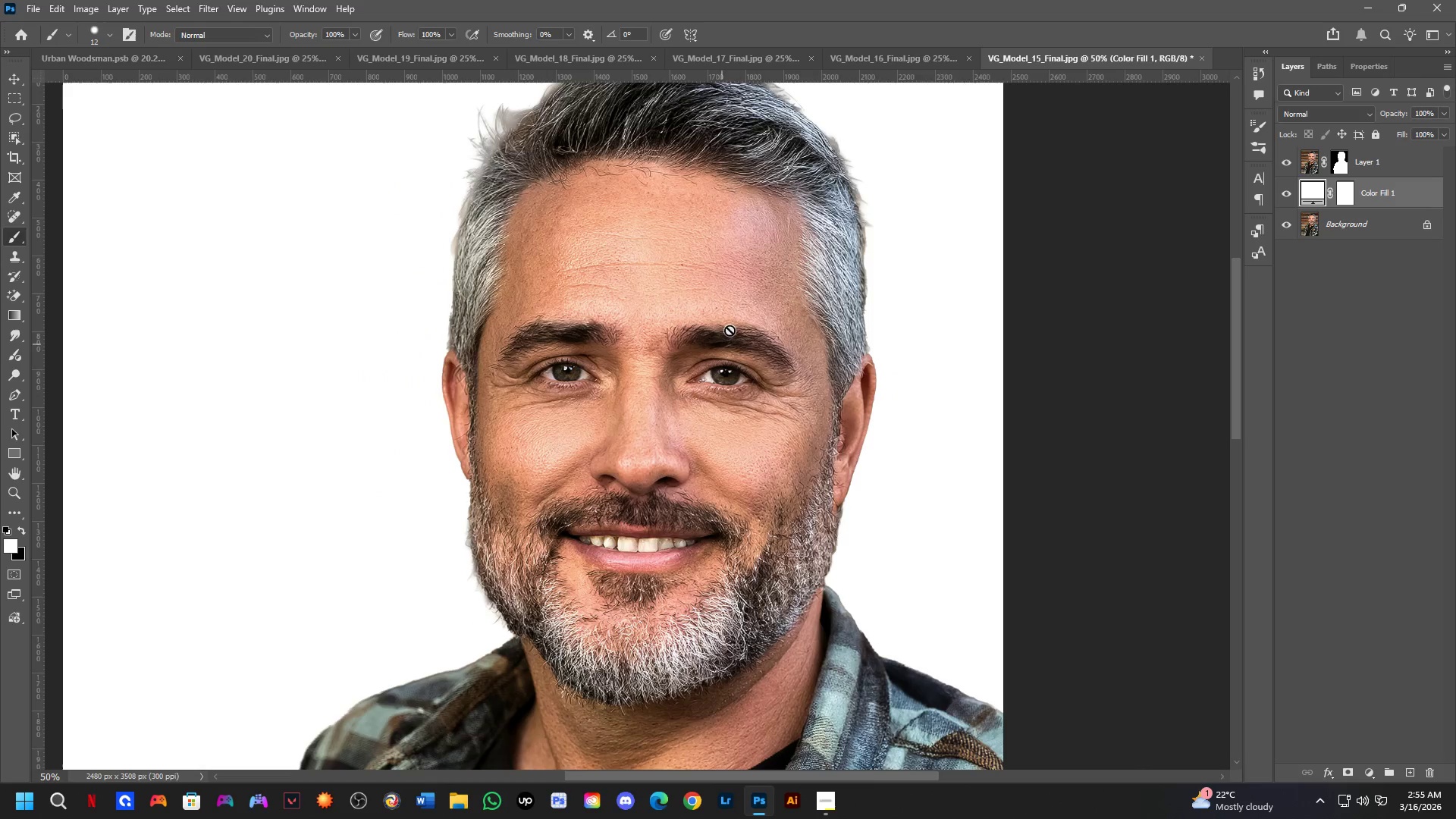 
key(Shift+ShiftLeft)
 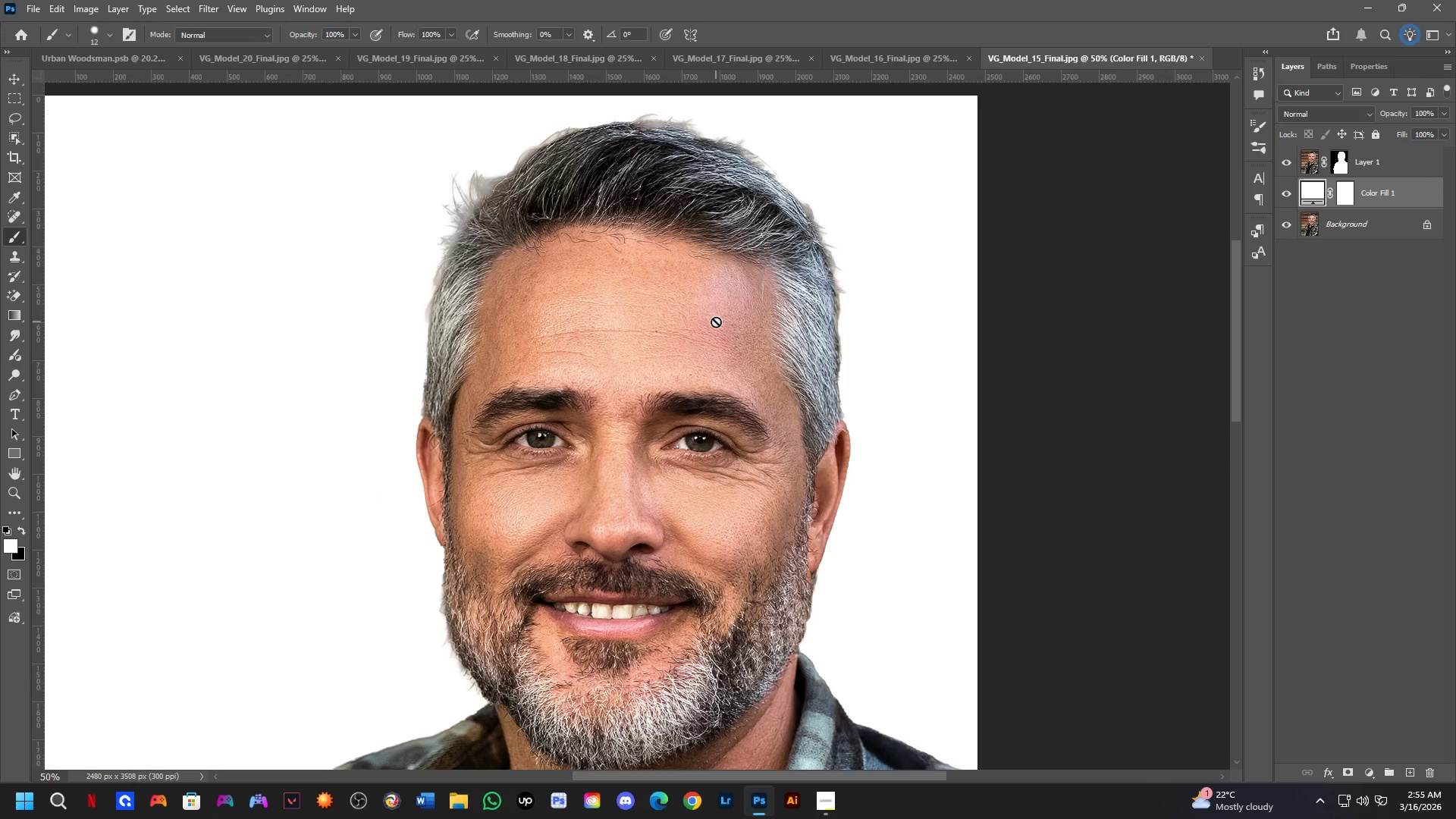 
hold_key(key=Space, duration=1.11)
 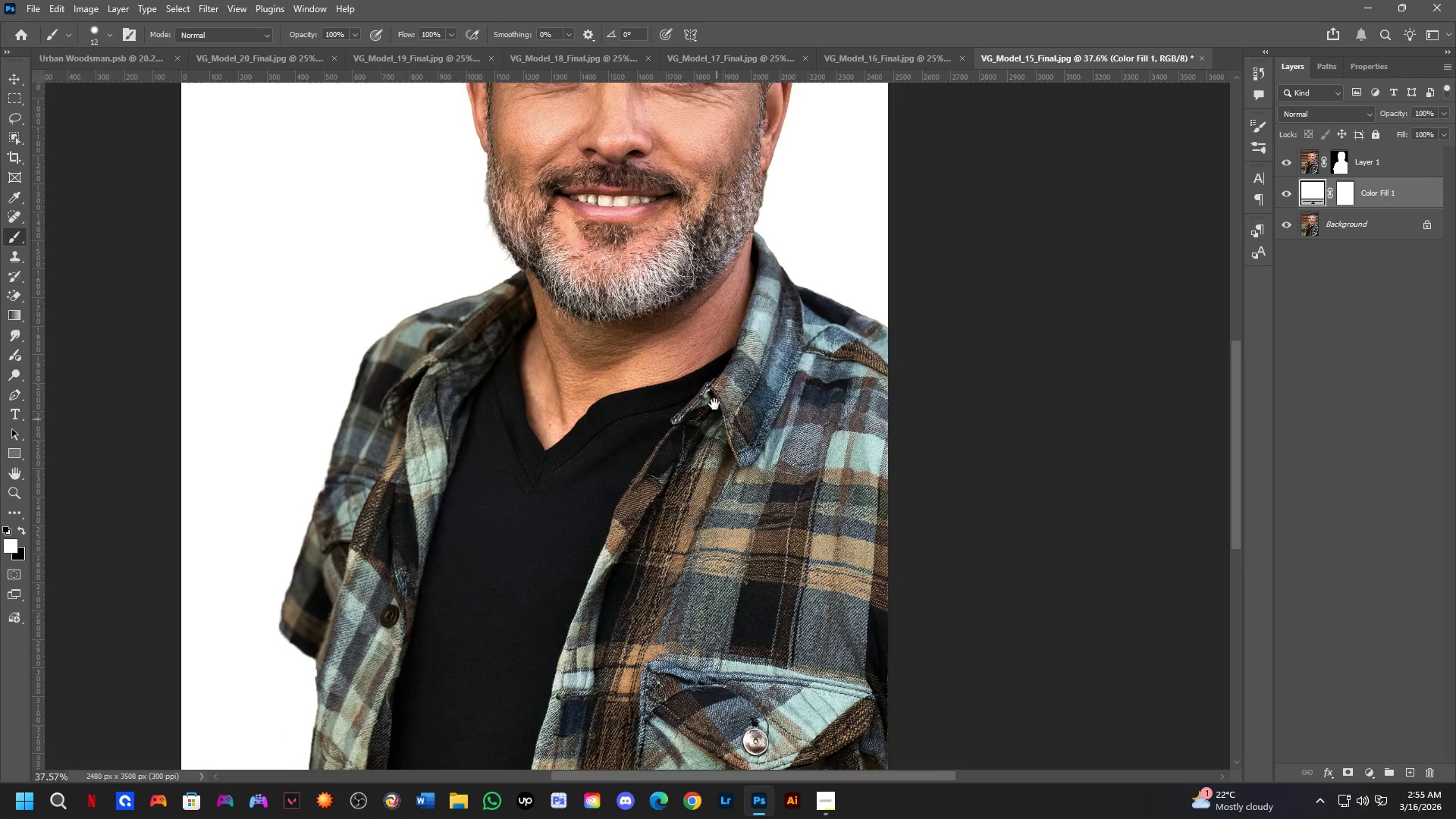 
left_click_drag(start_coordinate=[789, 515], to_coordinate=[769, 142])
 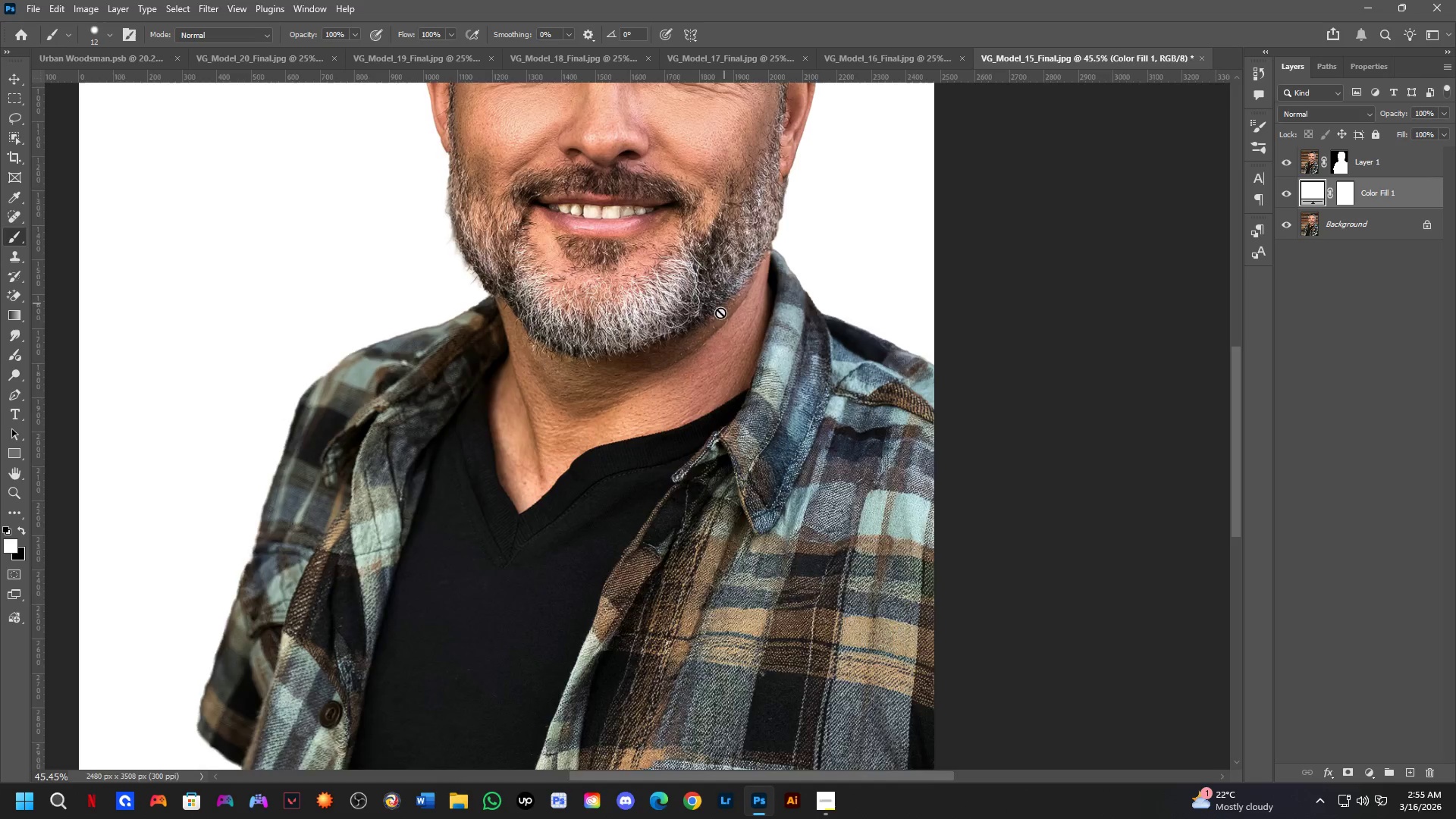 
scroll: coordinate [716, 322], scroll_direction: down, amount: 1.0
 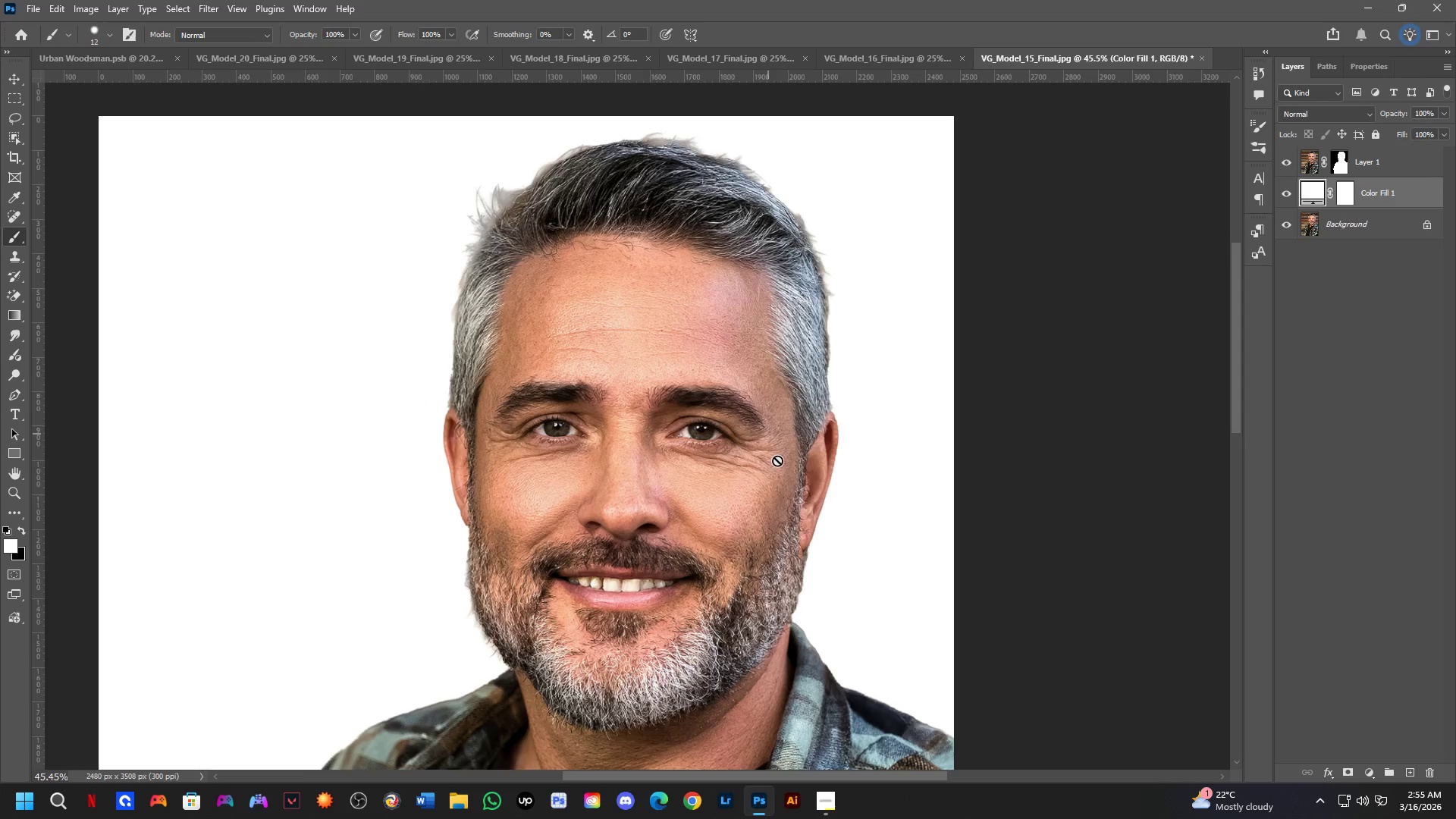 
hold_key(key=Space, duration=0.47)